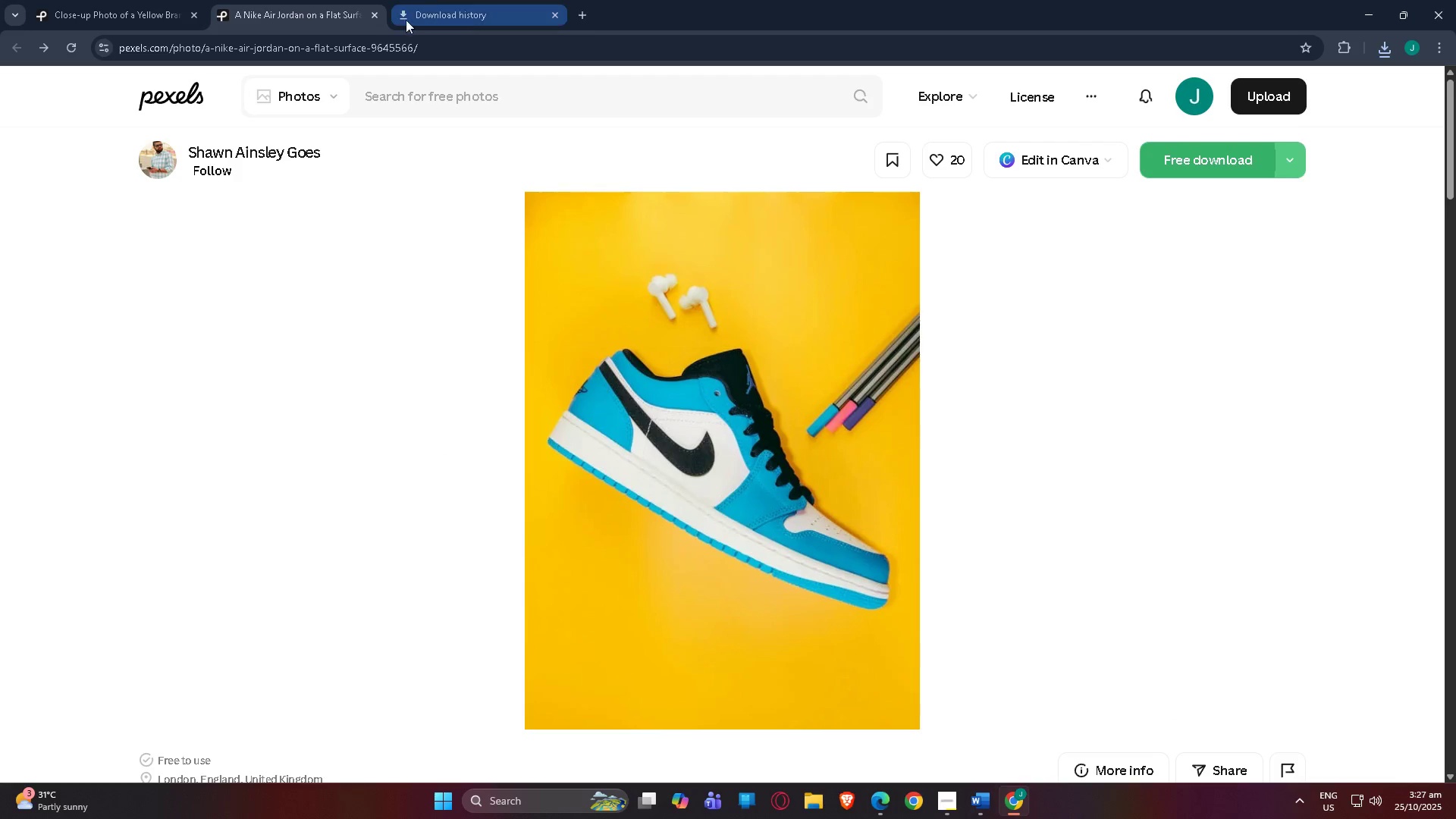 
left_click([377, 12])
 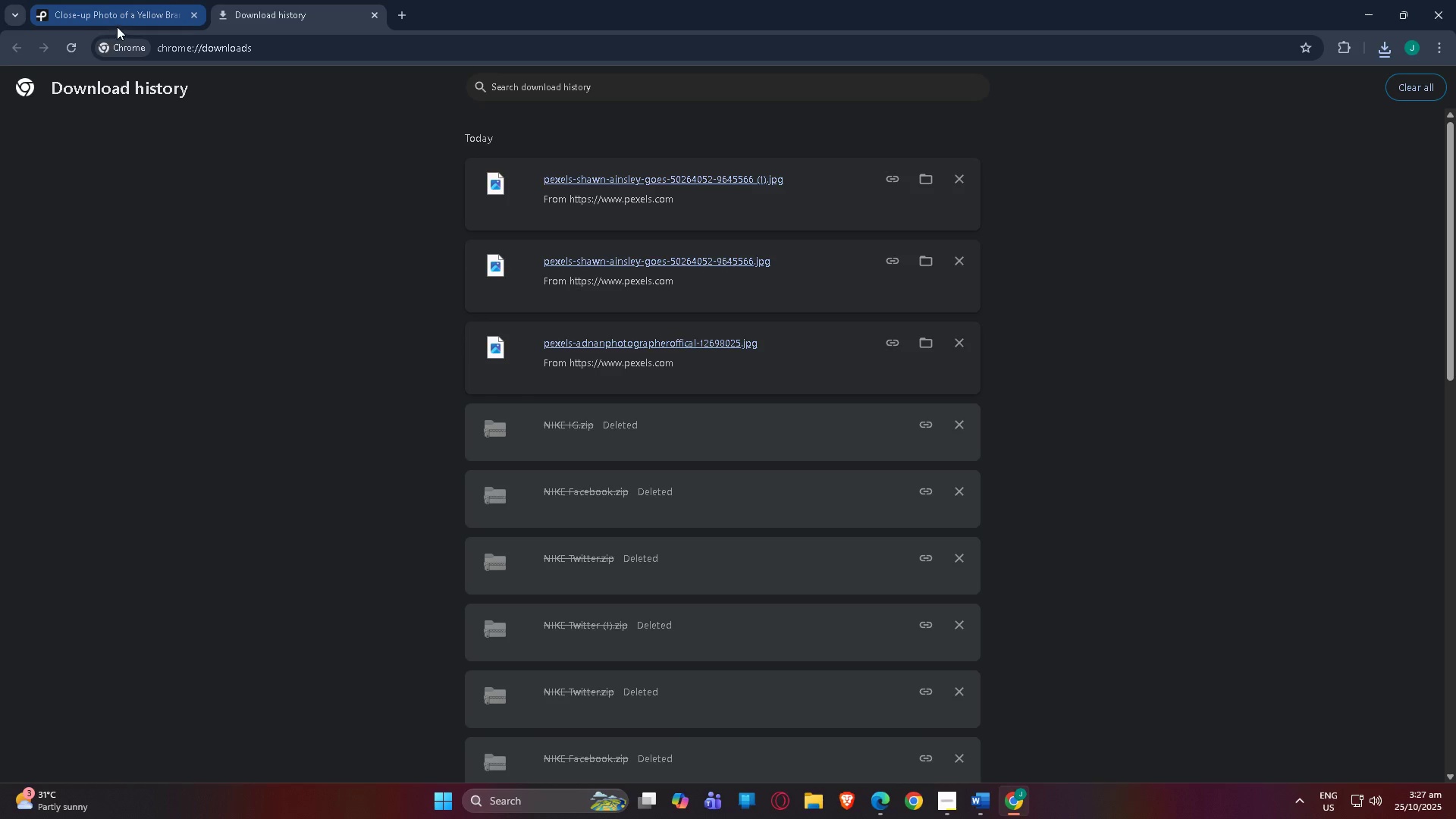 
left_click([111, 9])
 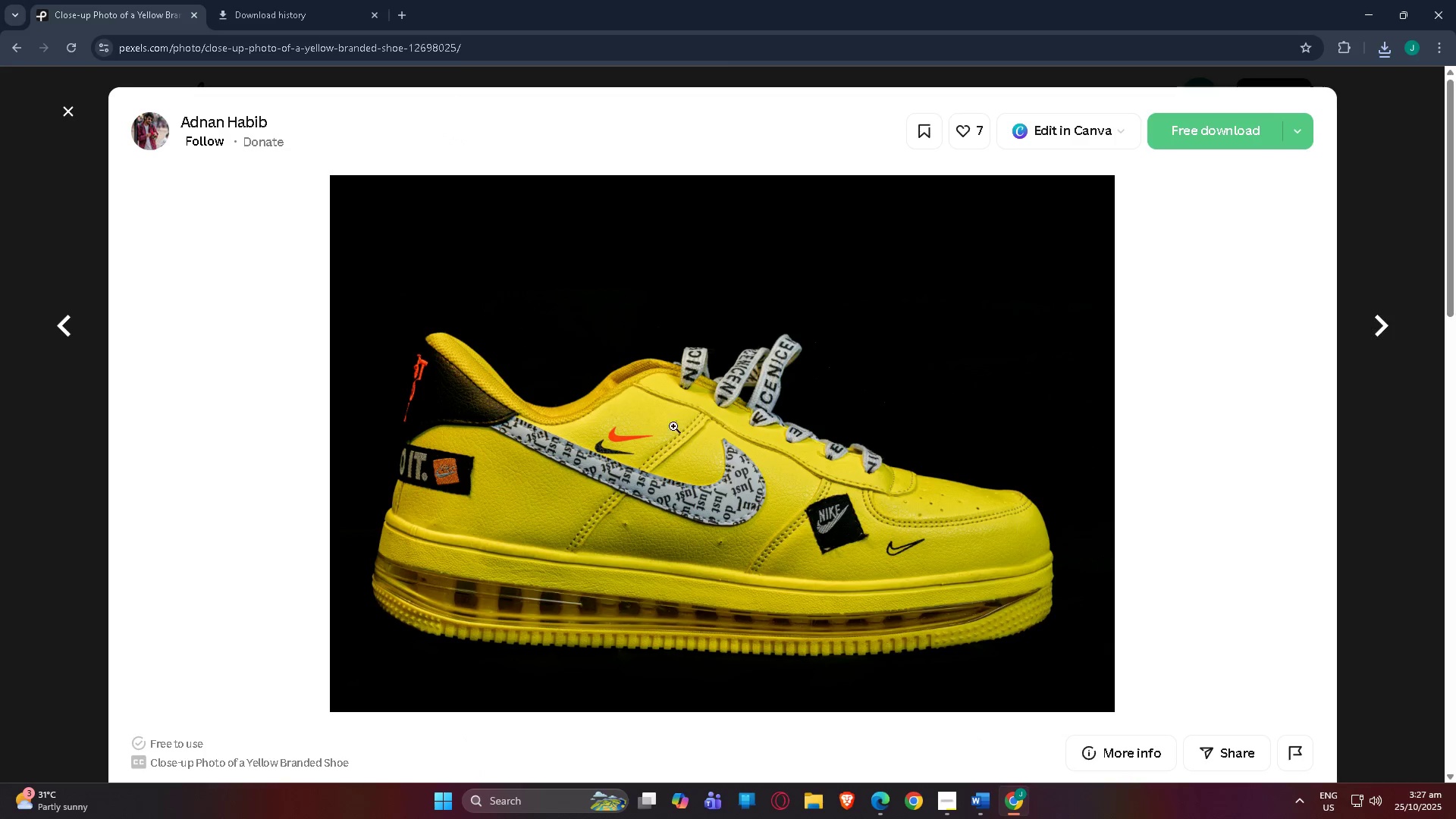 
scroll: coordinate [643, 532], scroll_direction: up, amount: 48.0
 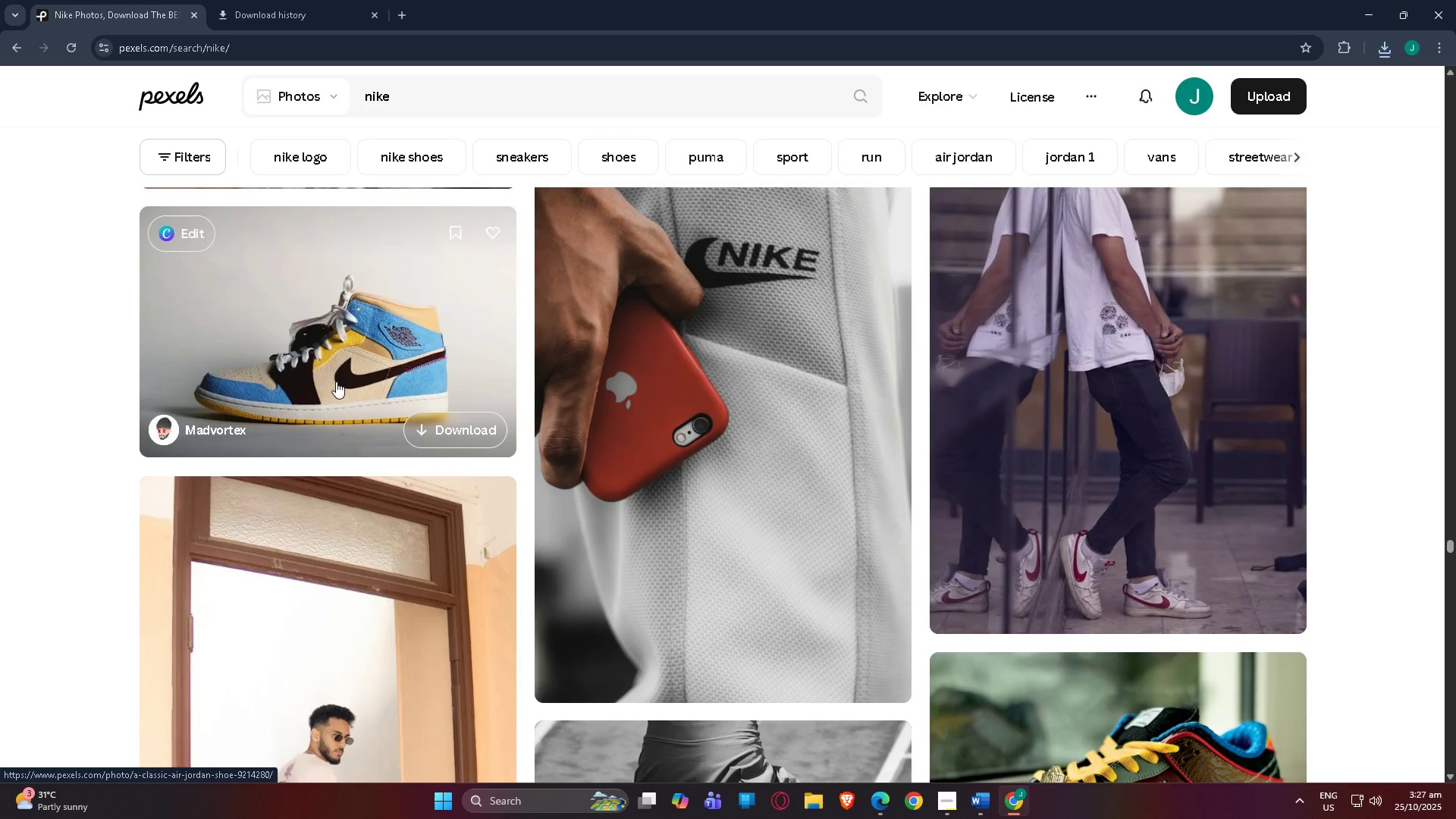 
left_click([336, 381])
 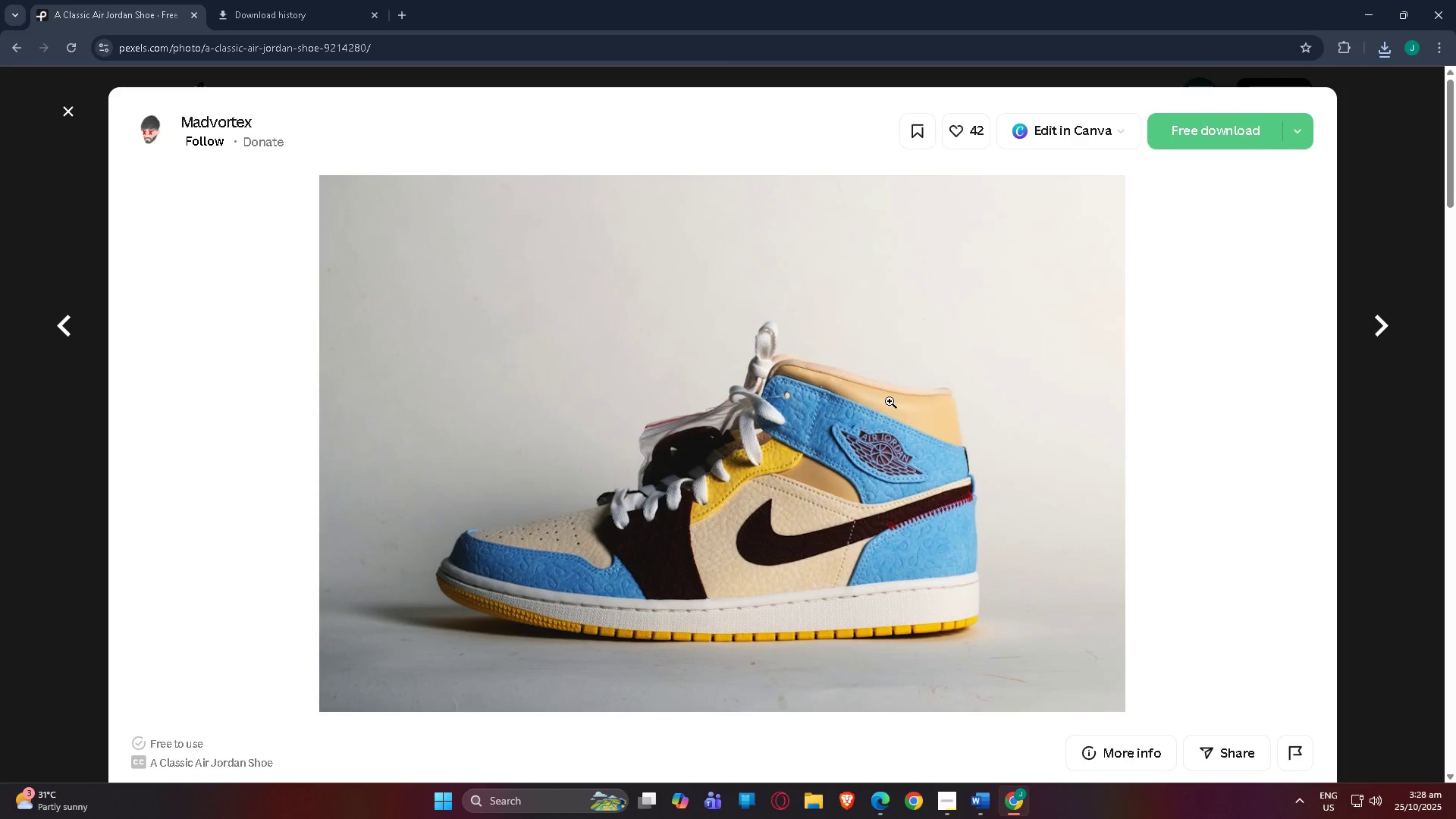 
scroll: coordinate [890, 404], scroll_direction: none, amount: 0.0
 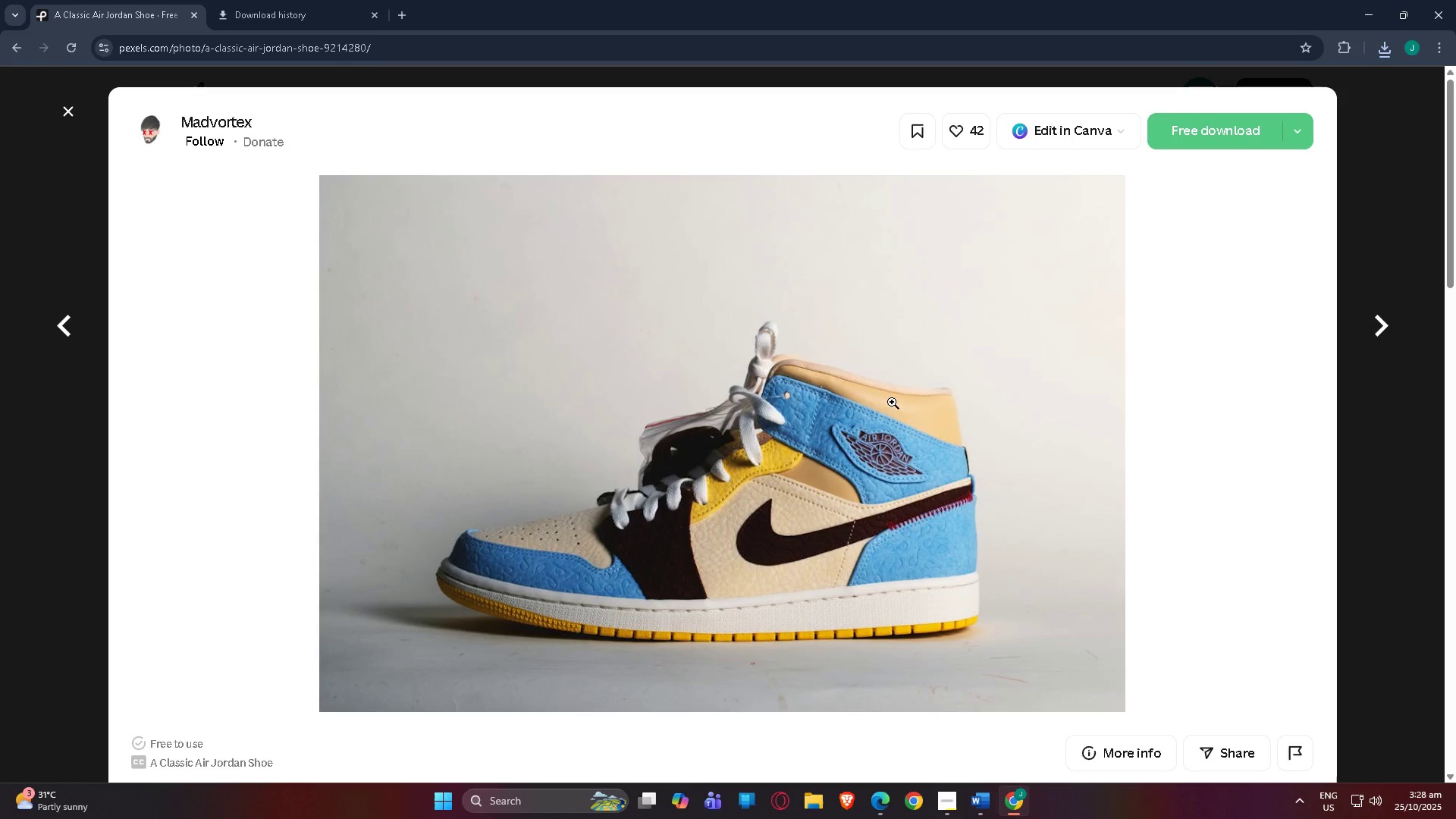 
key(Shift+ShiftLeft)
 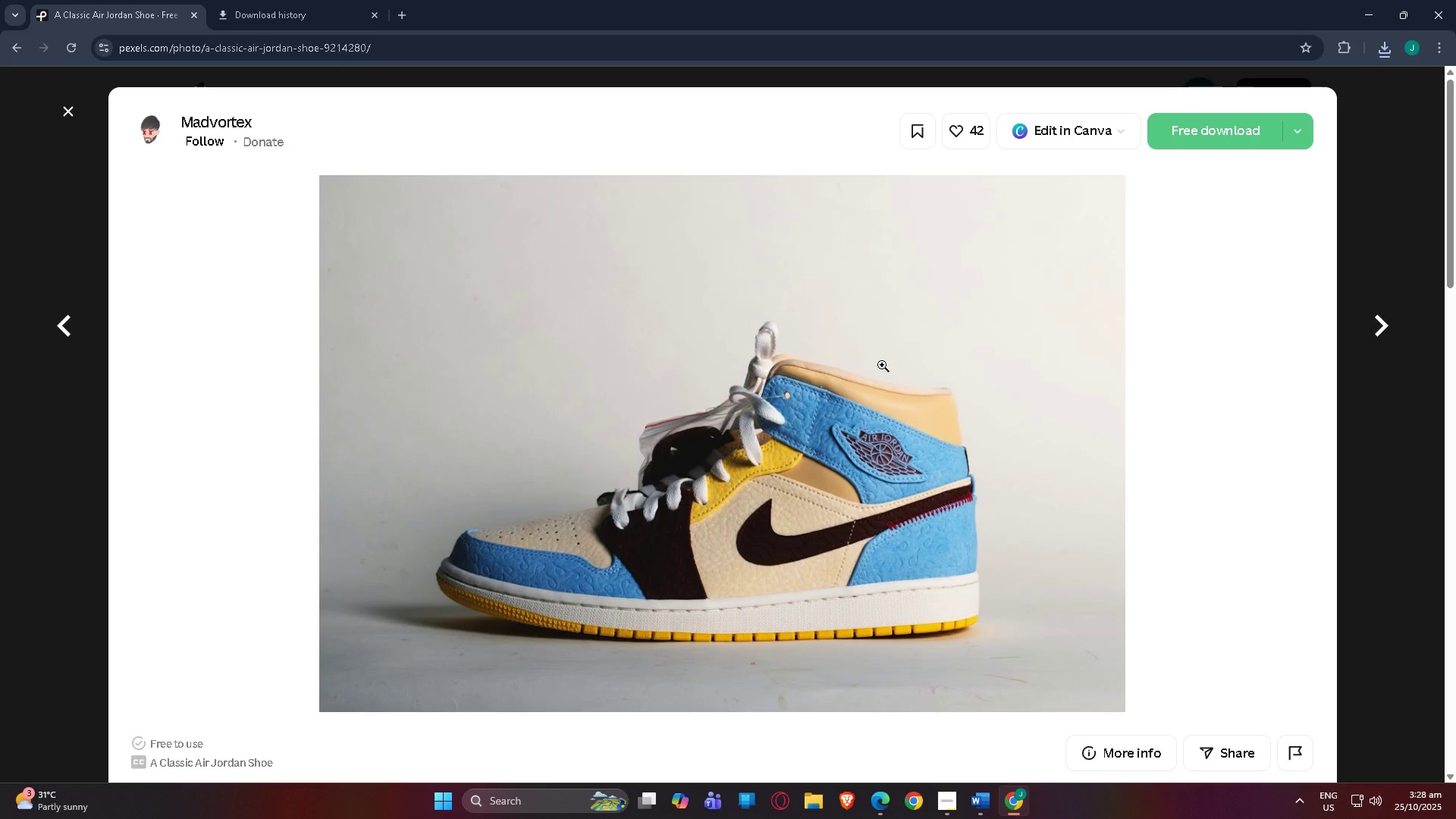 
key(Meta+Shift+S)
 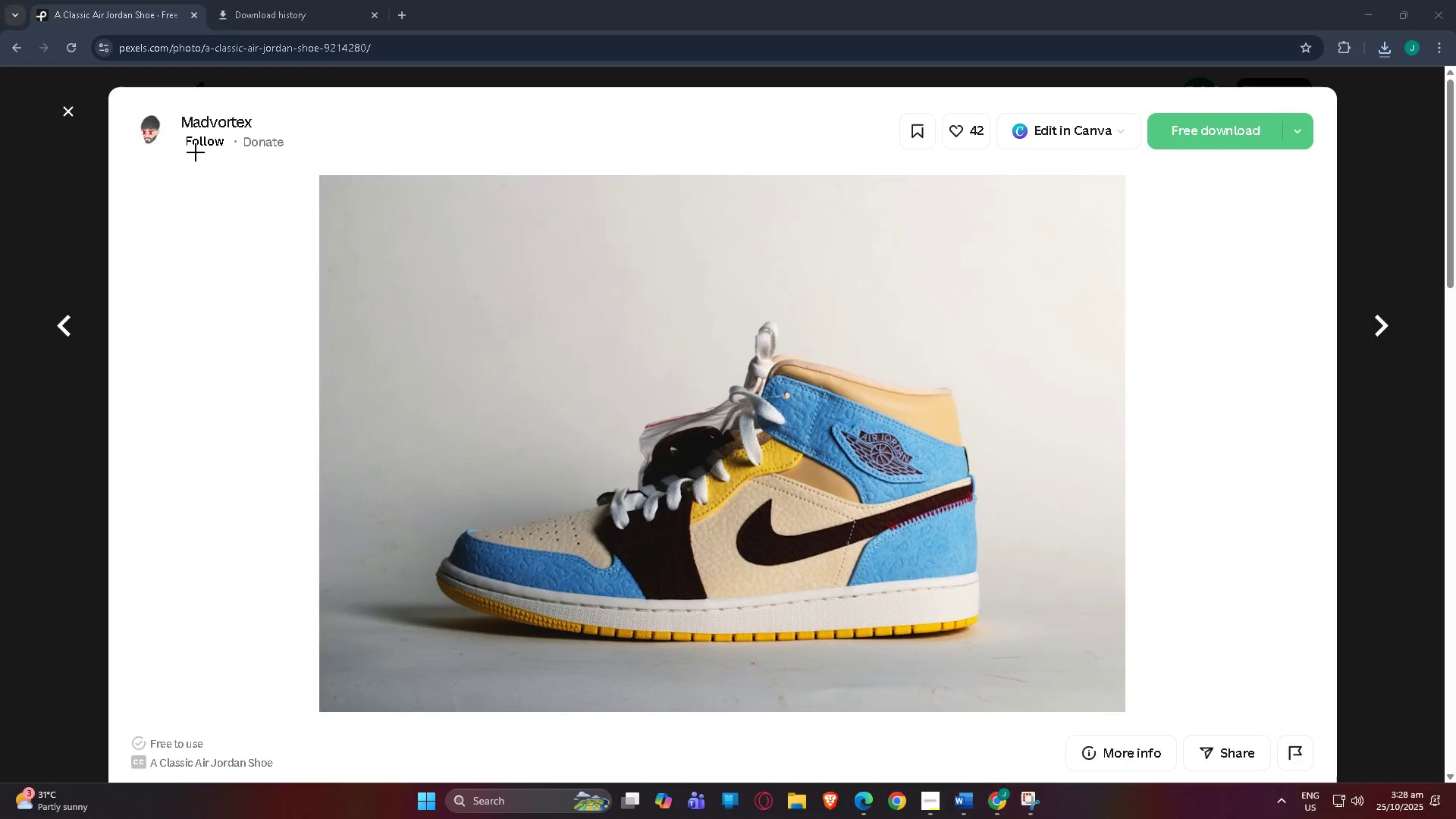 
key(Meta+Shift+MetaLeft)
 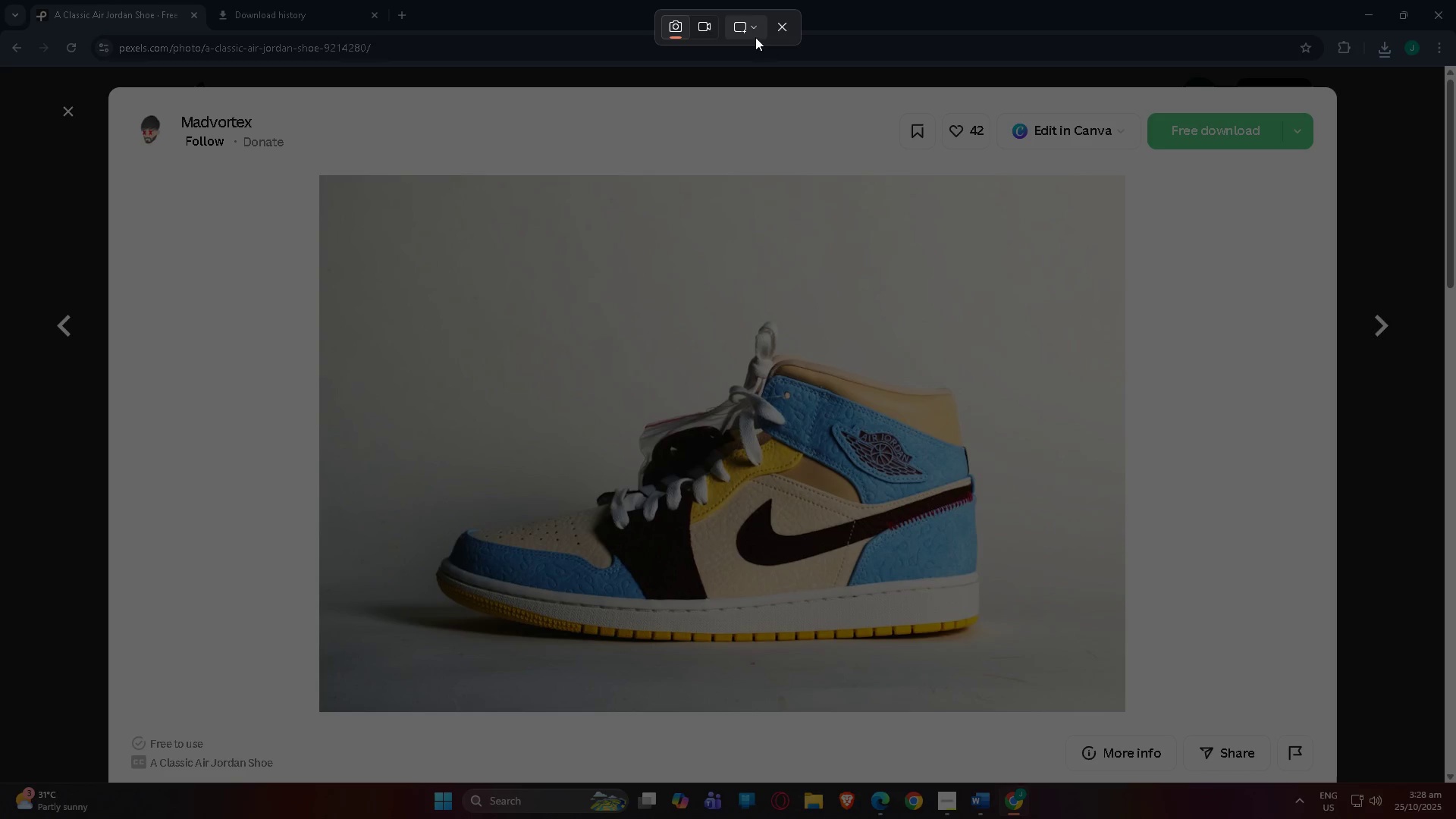 
left_click([752, 26])
 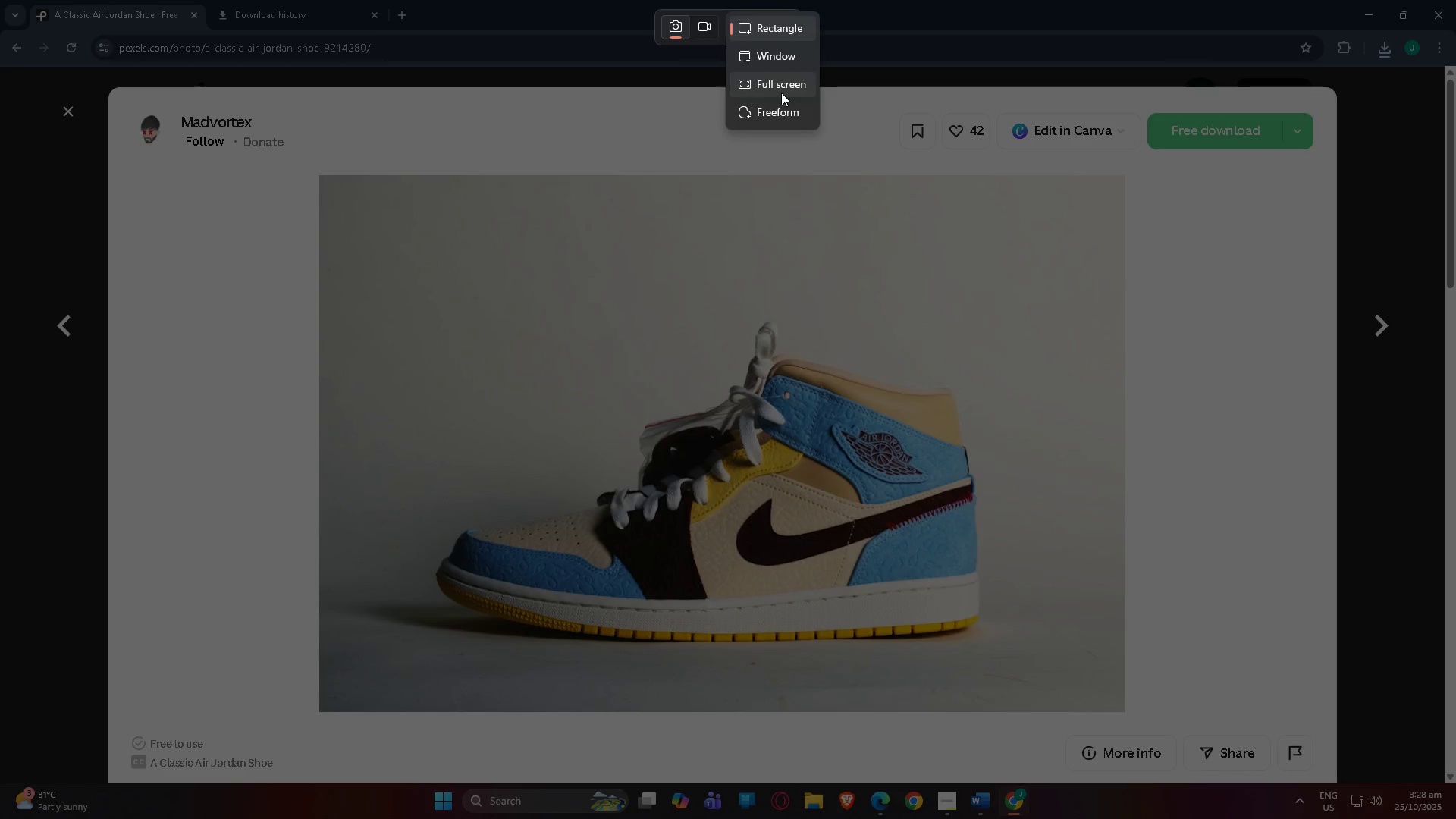 
left_click([781, 93])
 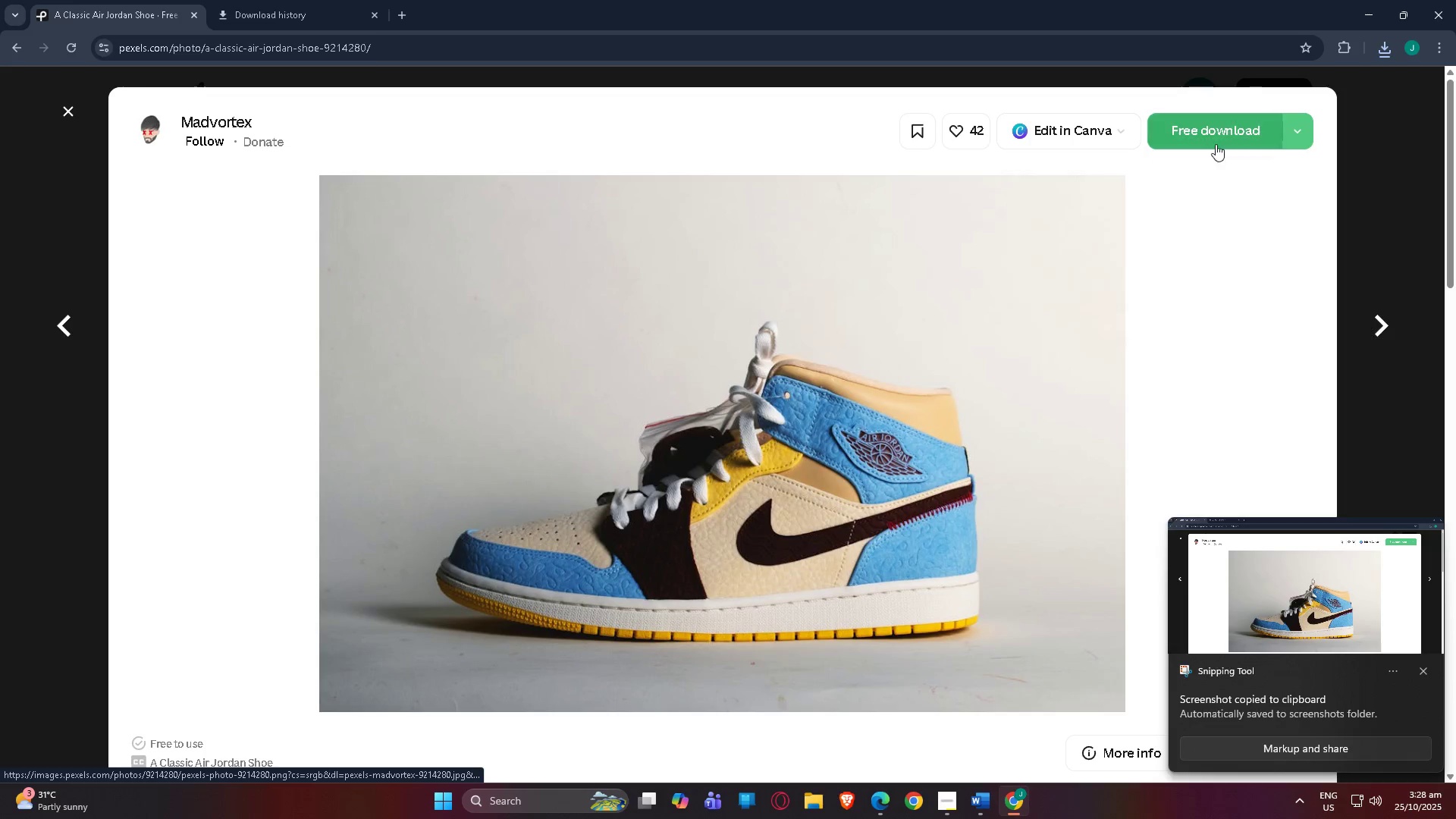 
left_click([1244, 140])
 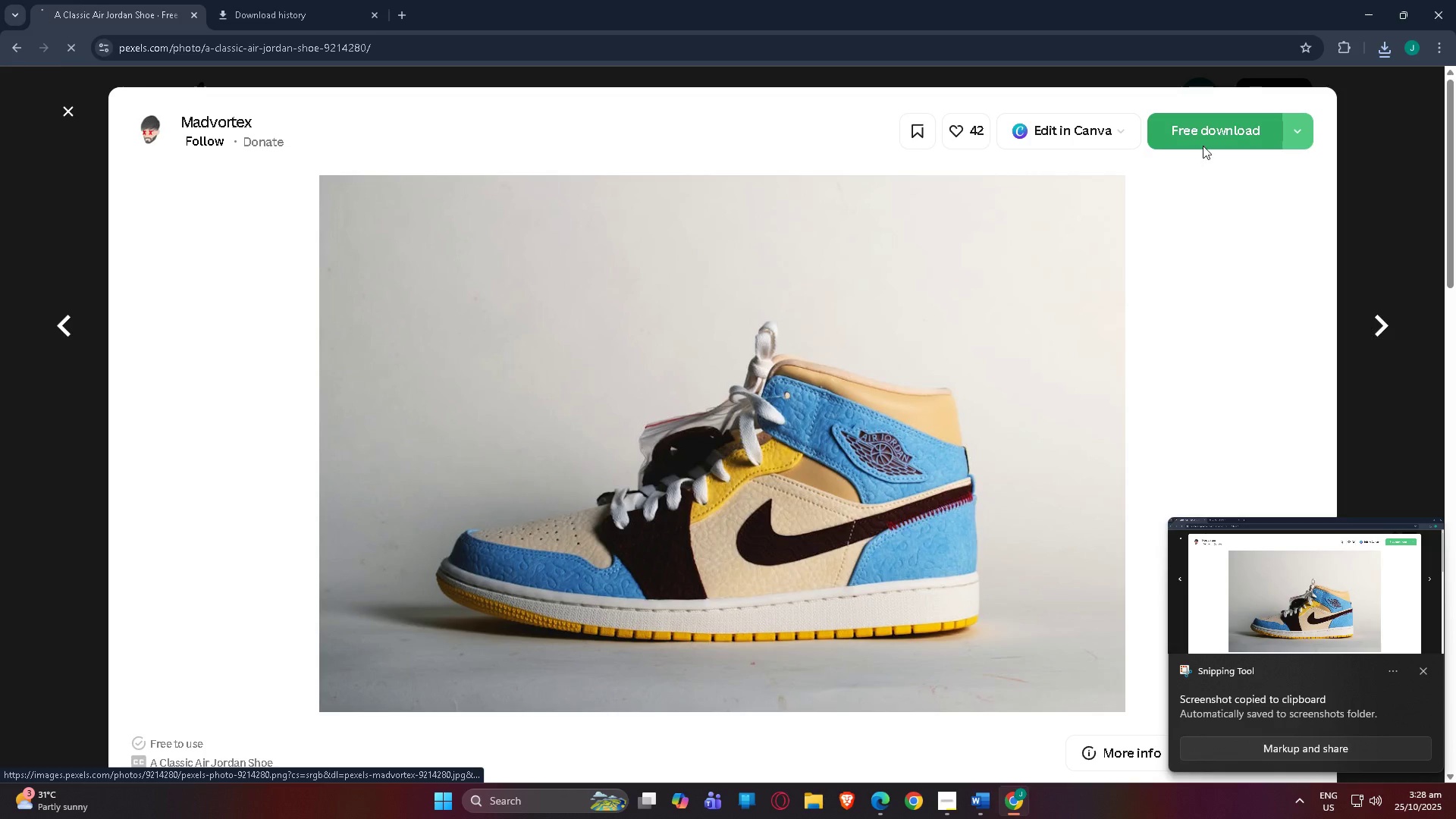 
mouse_move([1131, 165])
 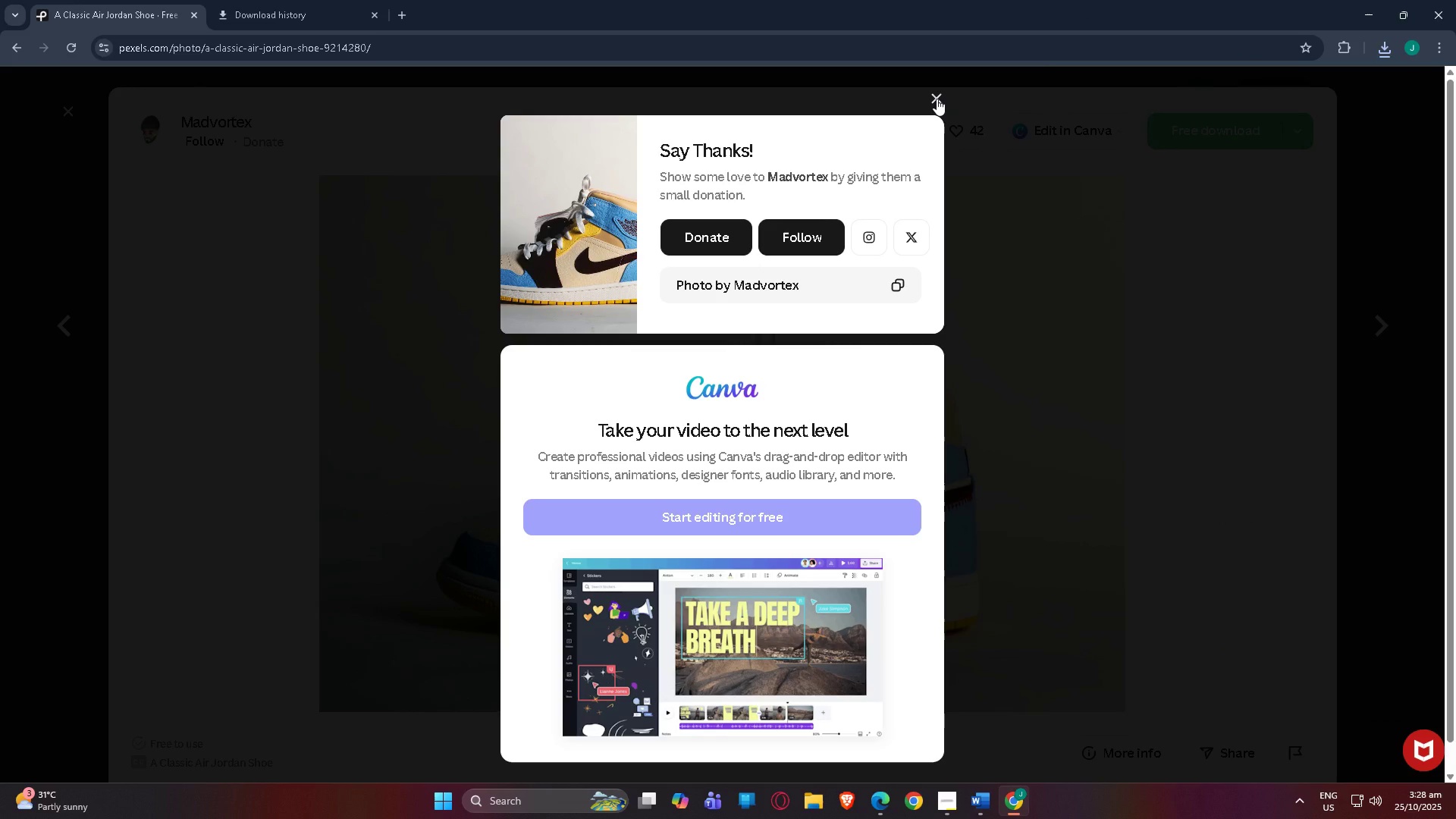 
wait(6.71)
 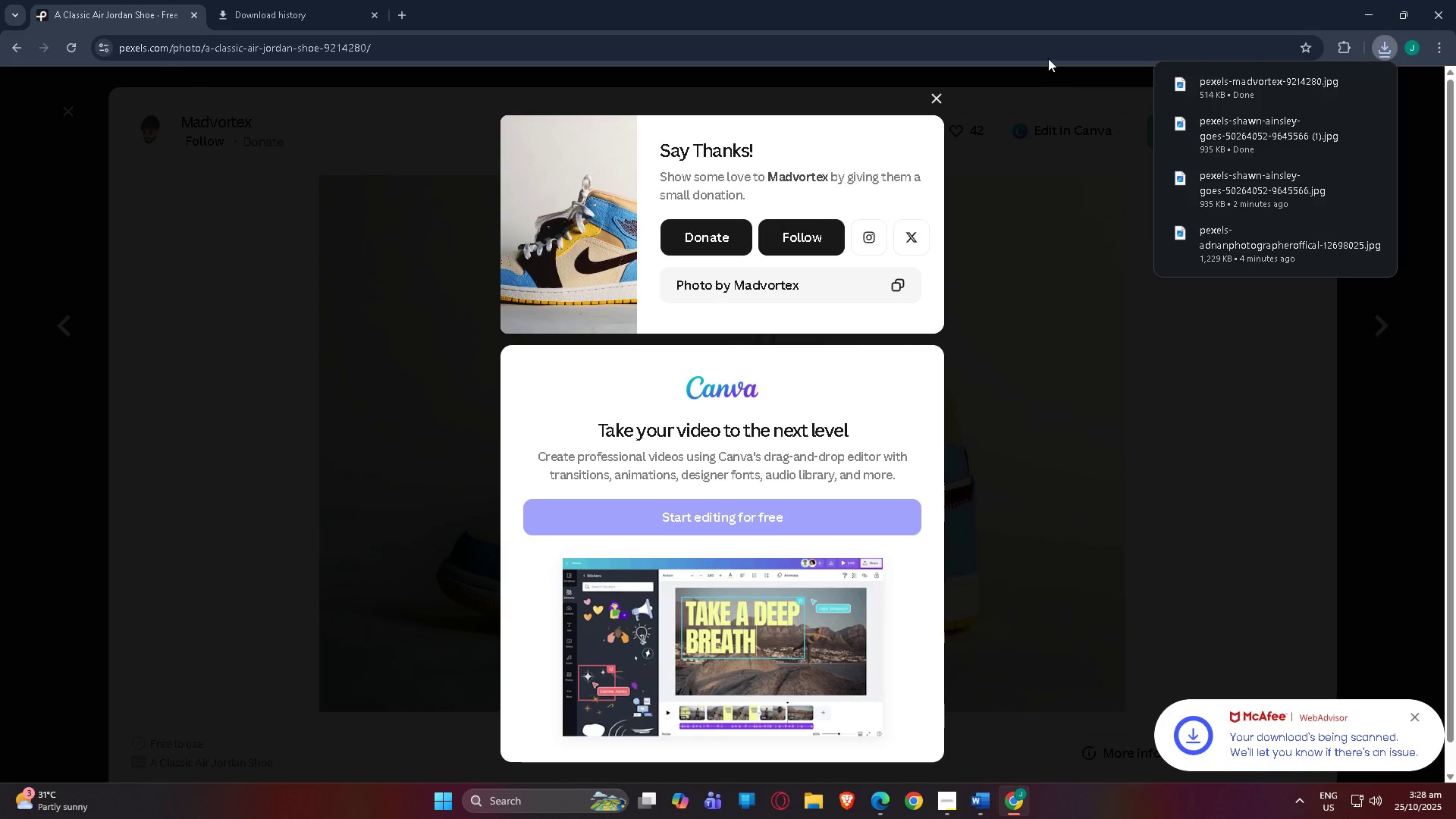 
left_click([937, 99])
 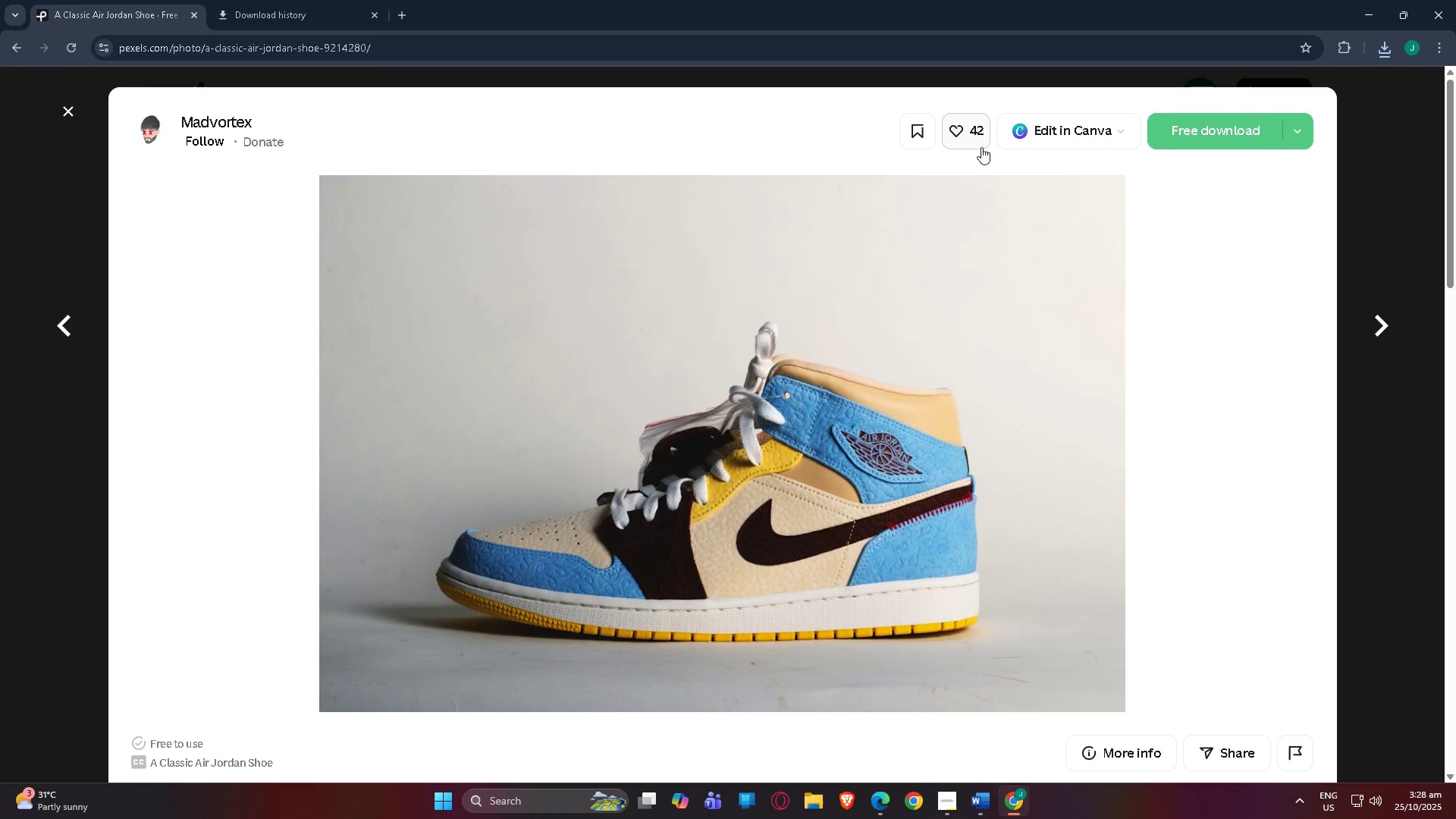 
key(Shift+ShiftLeft)
 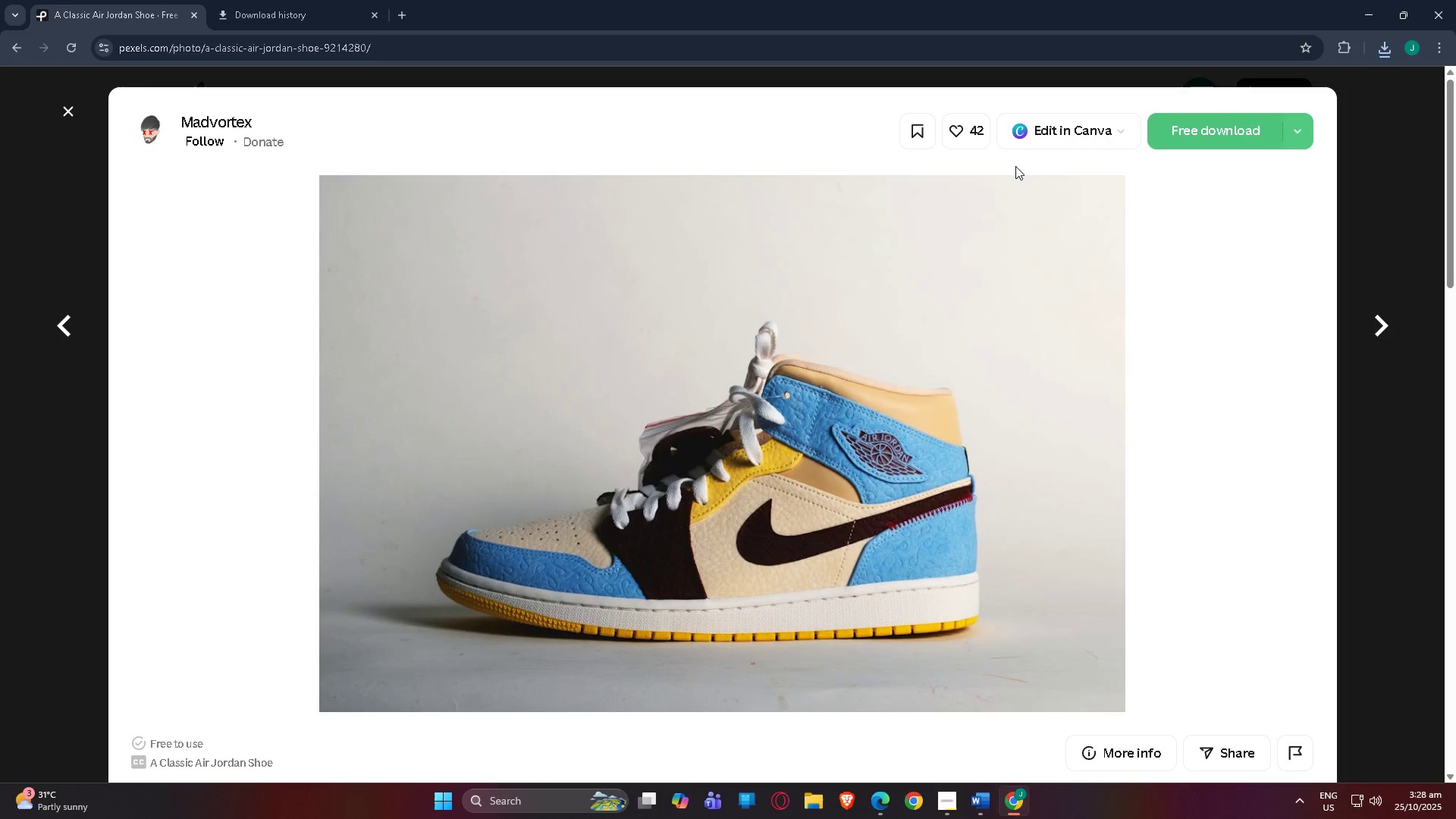 
key(Meta+Shift+MetaLeft)
 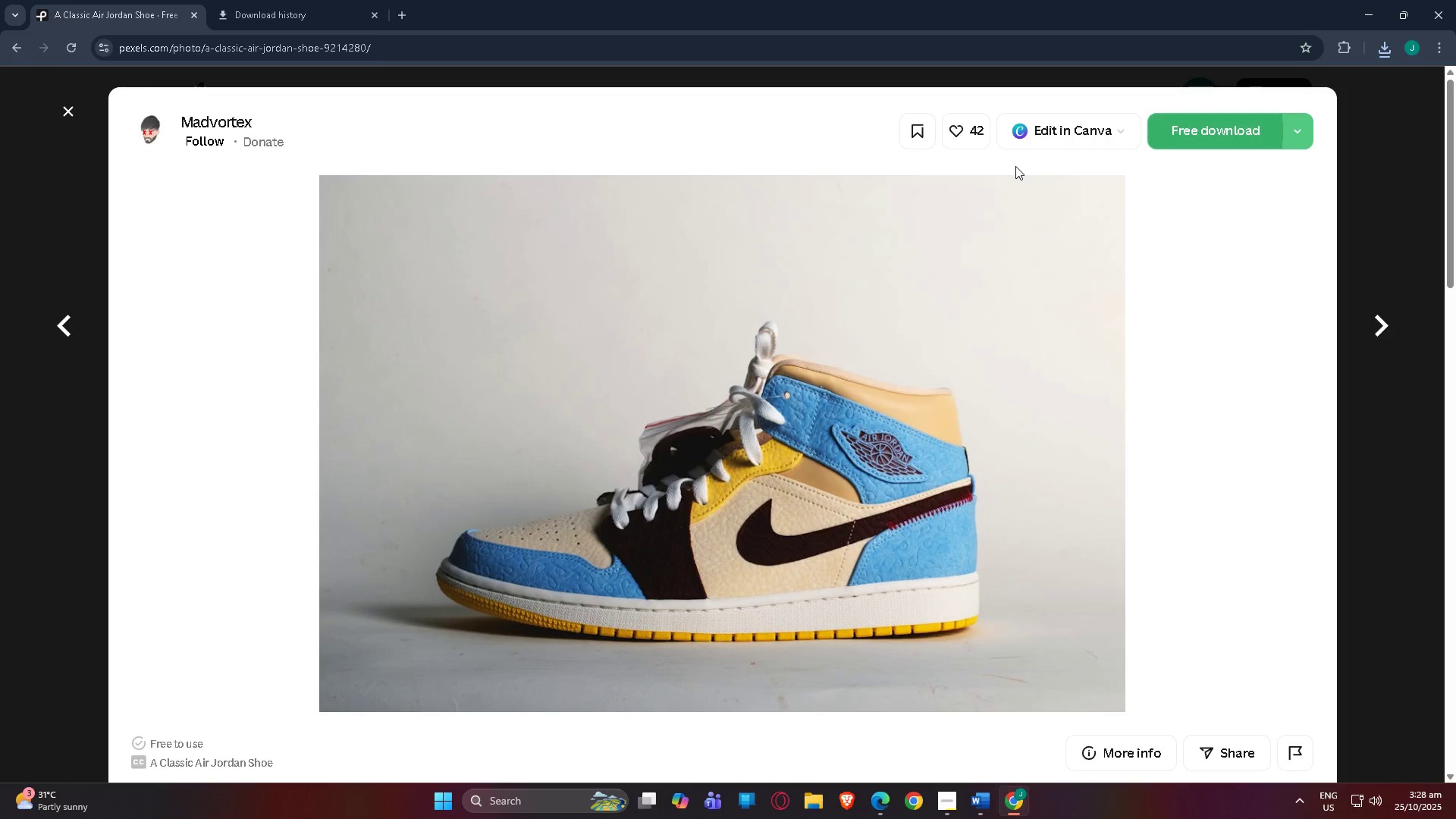 
key(Meta+Shift+S)
 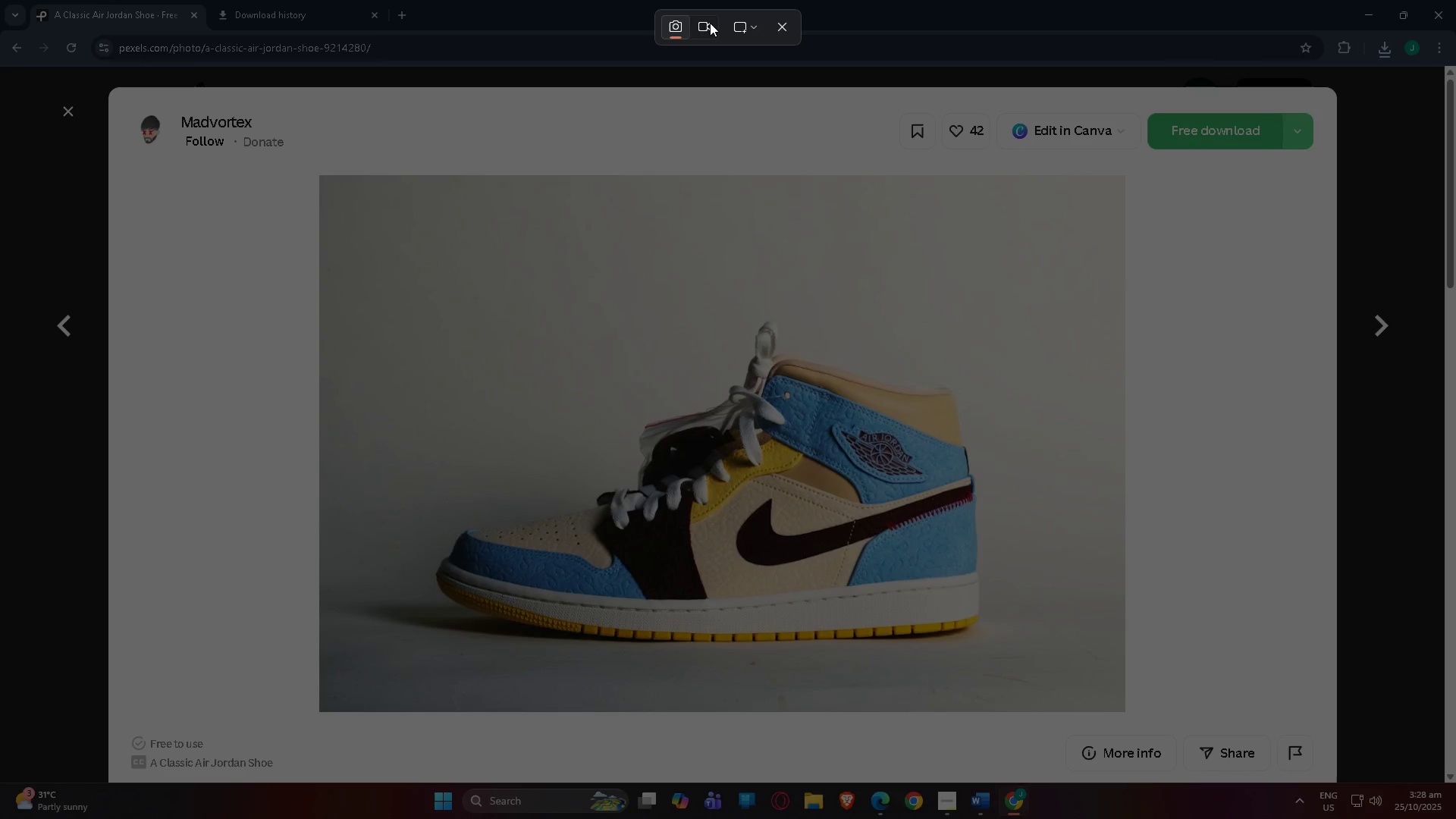 
left_click([748, 20])
 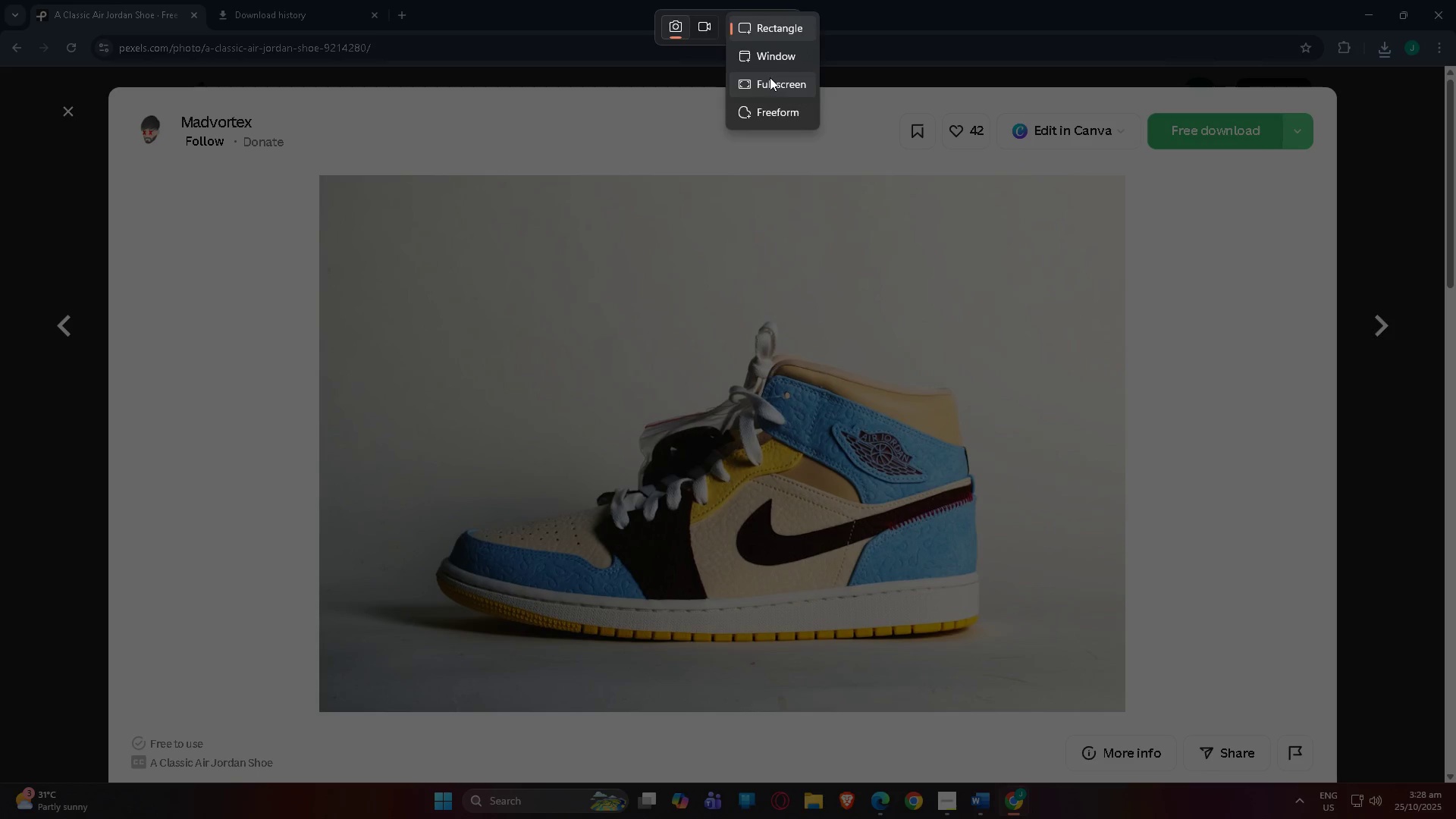 
left_click([770, 77])
 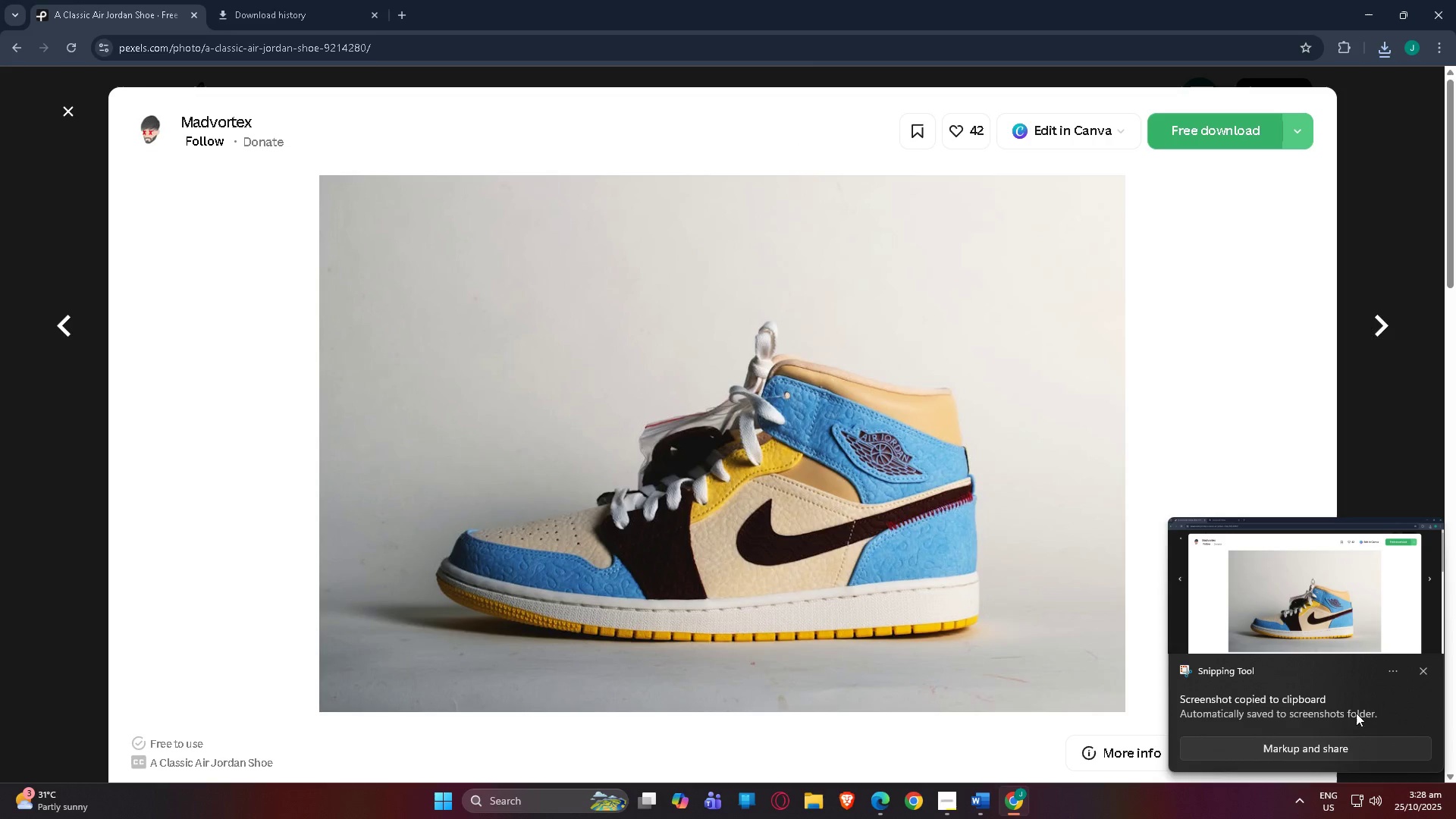 
left_click([1335, 641])
 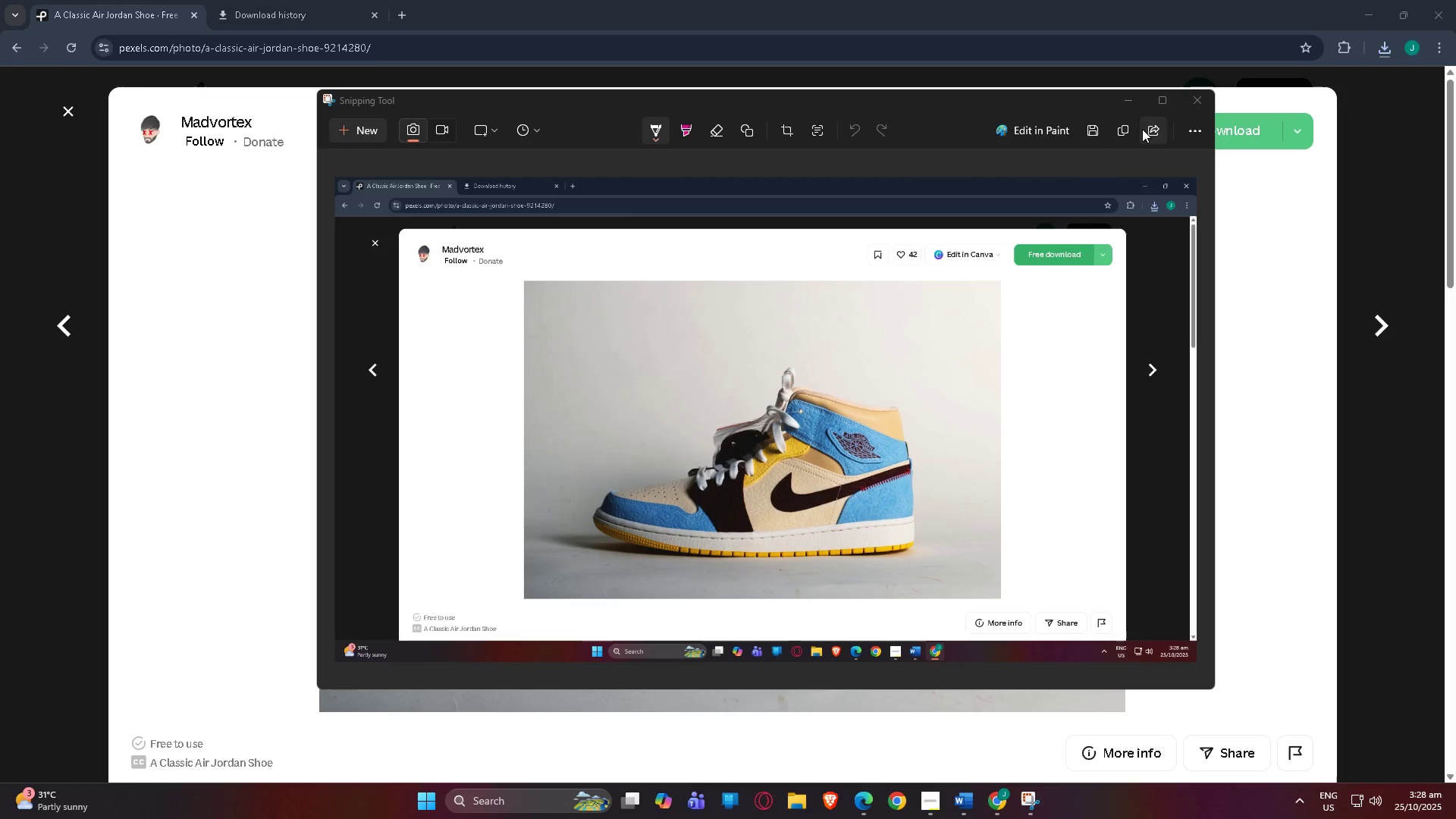 
left_click([1089, 128])
 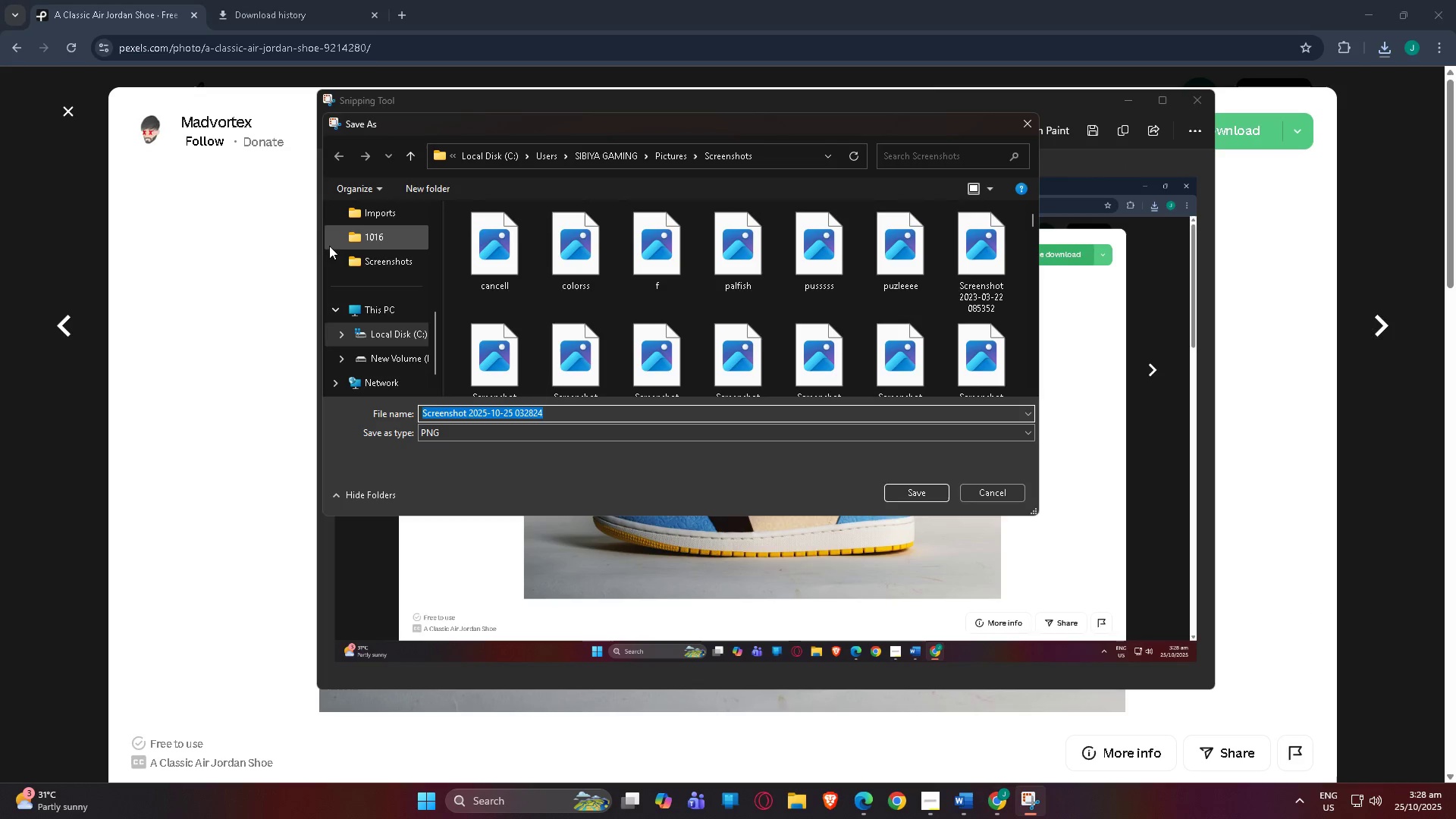 
scroll: coordinate [388, 322], scroll_direction: up, amount: 3.0
 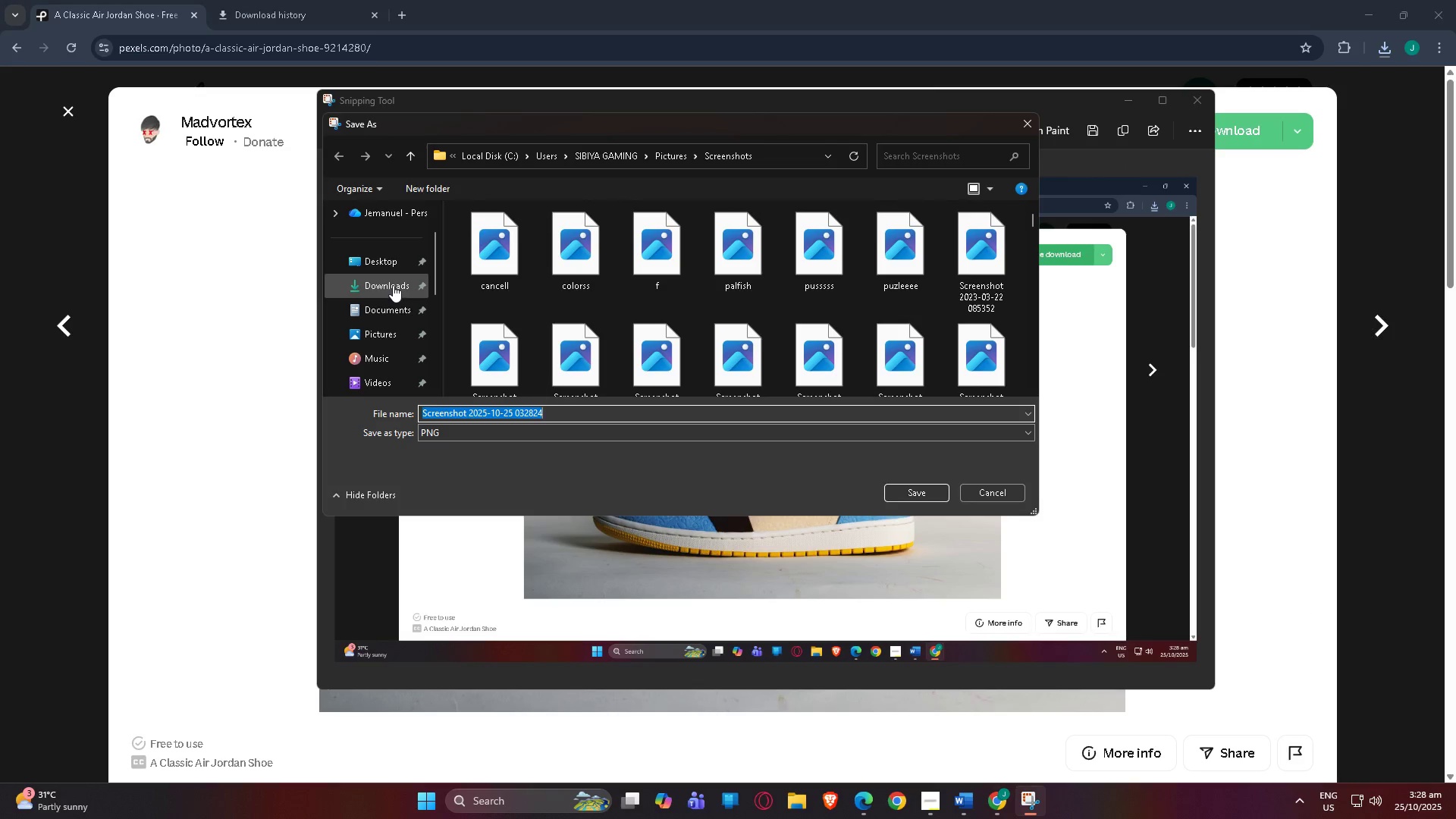 
left_click([393, 285])
 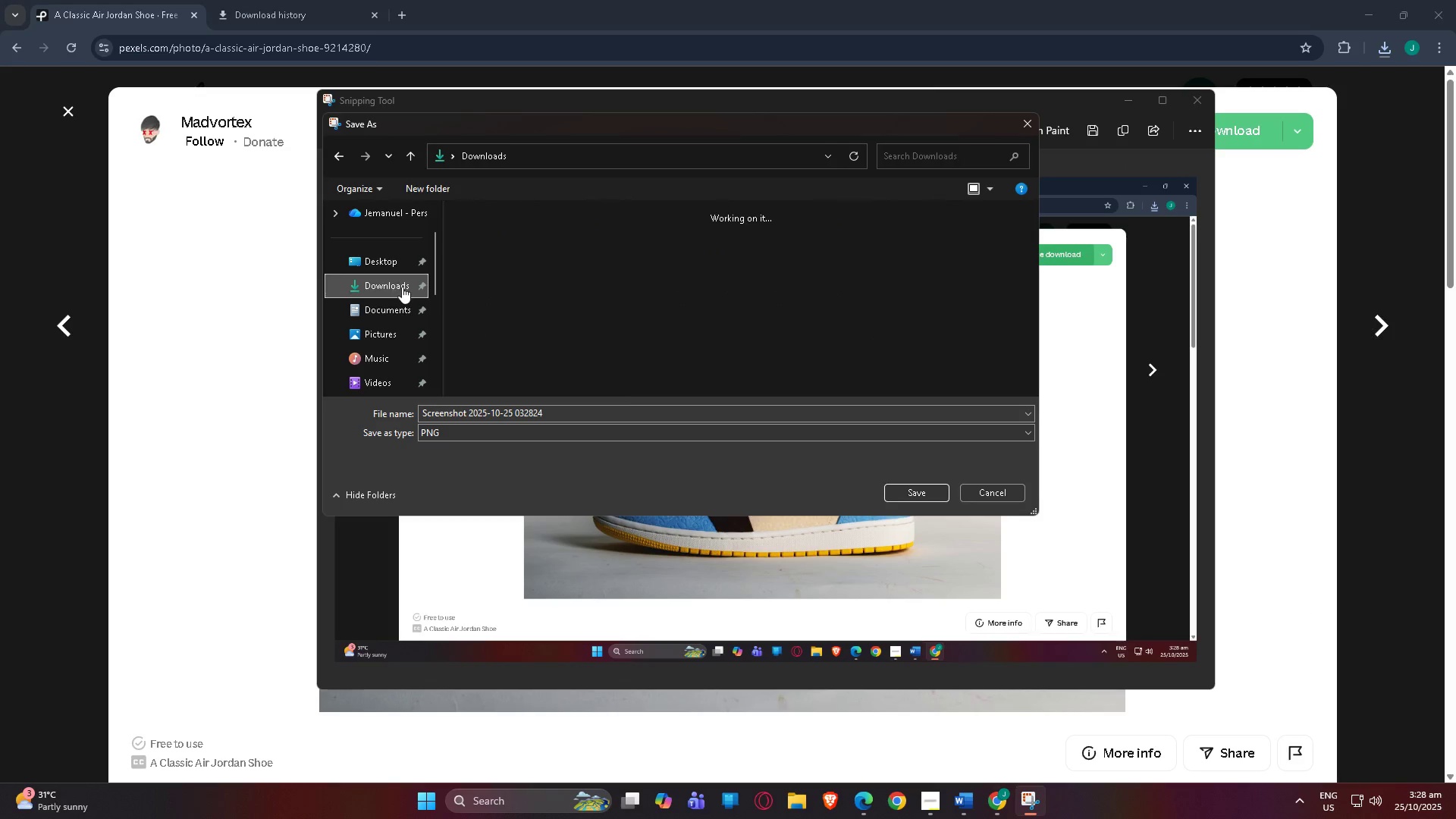 
mouse_move([478, 328])
 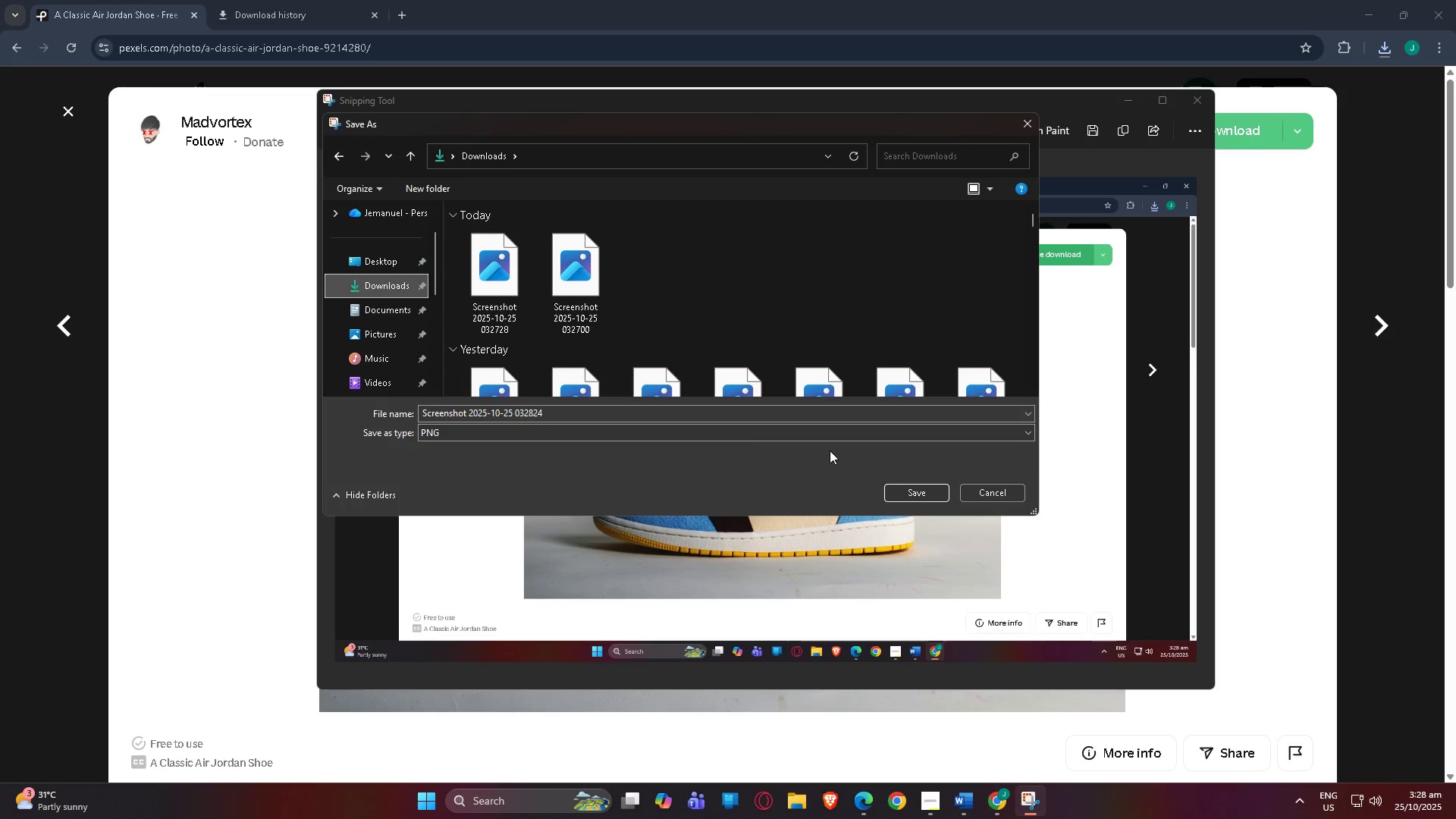 
left_click([918, 489])
 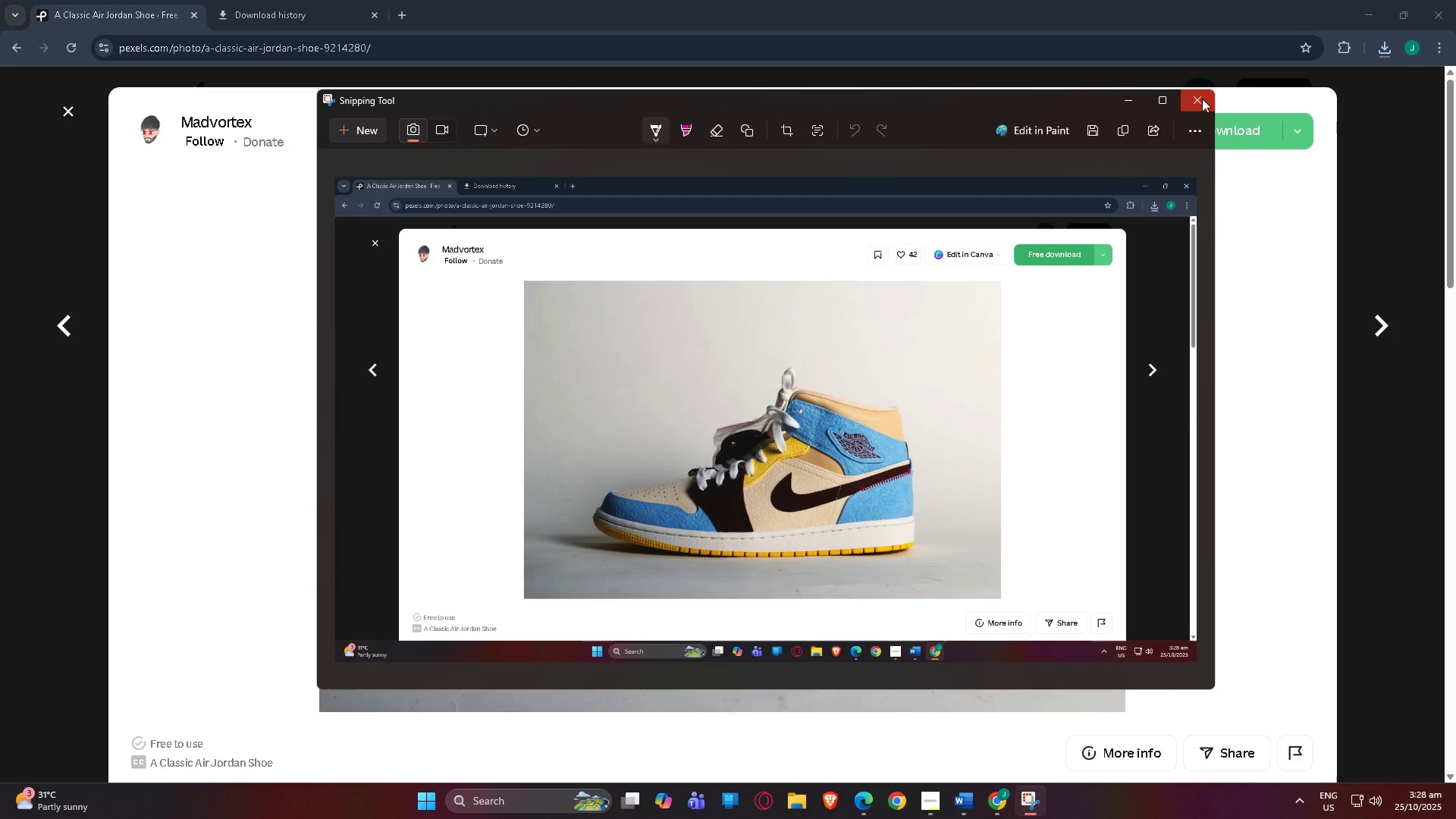 
wait(7.04)
 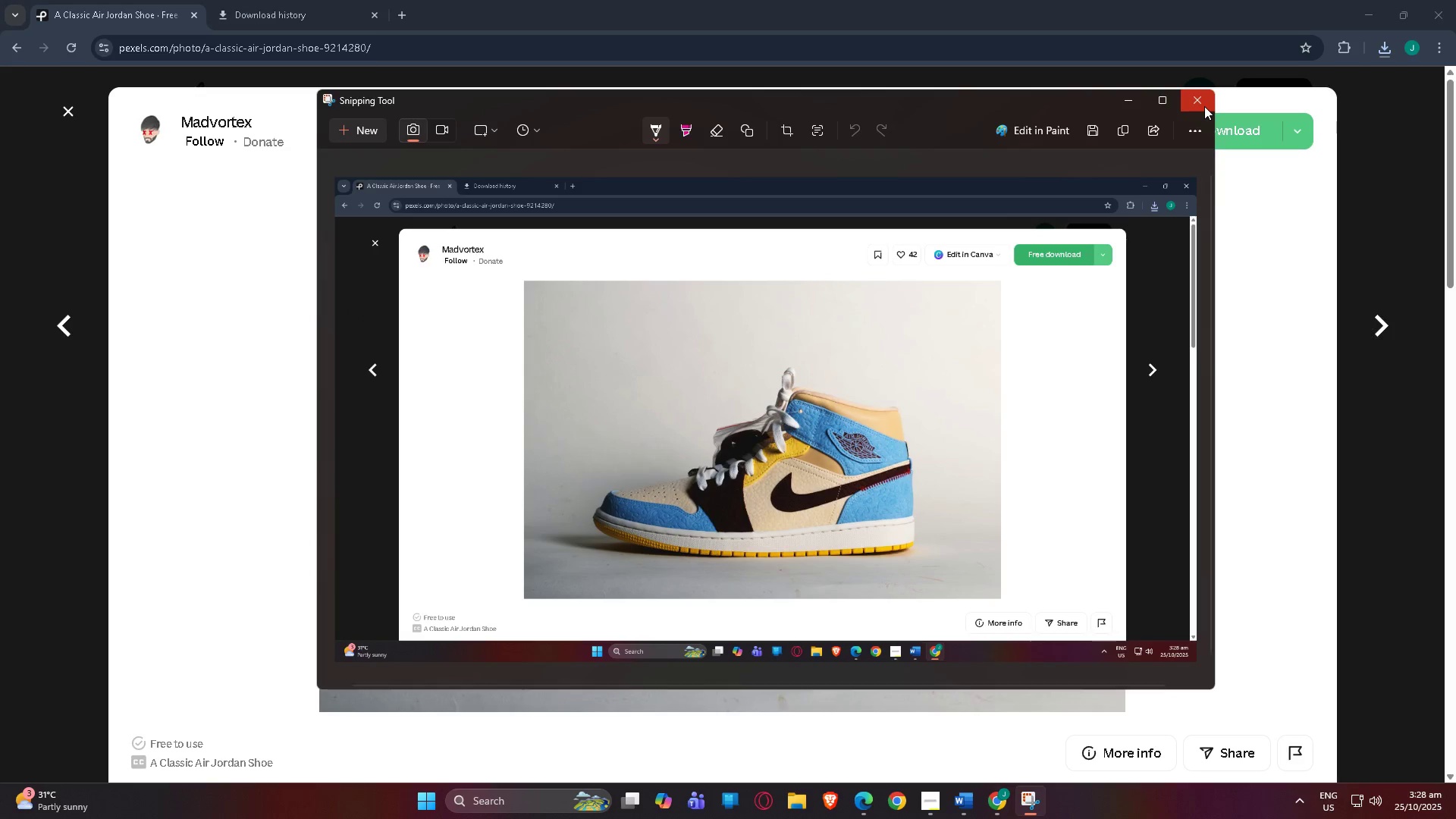 
double_click([66, 107])
 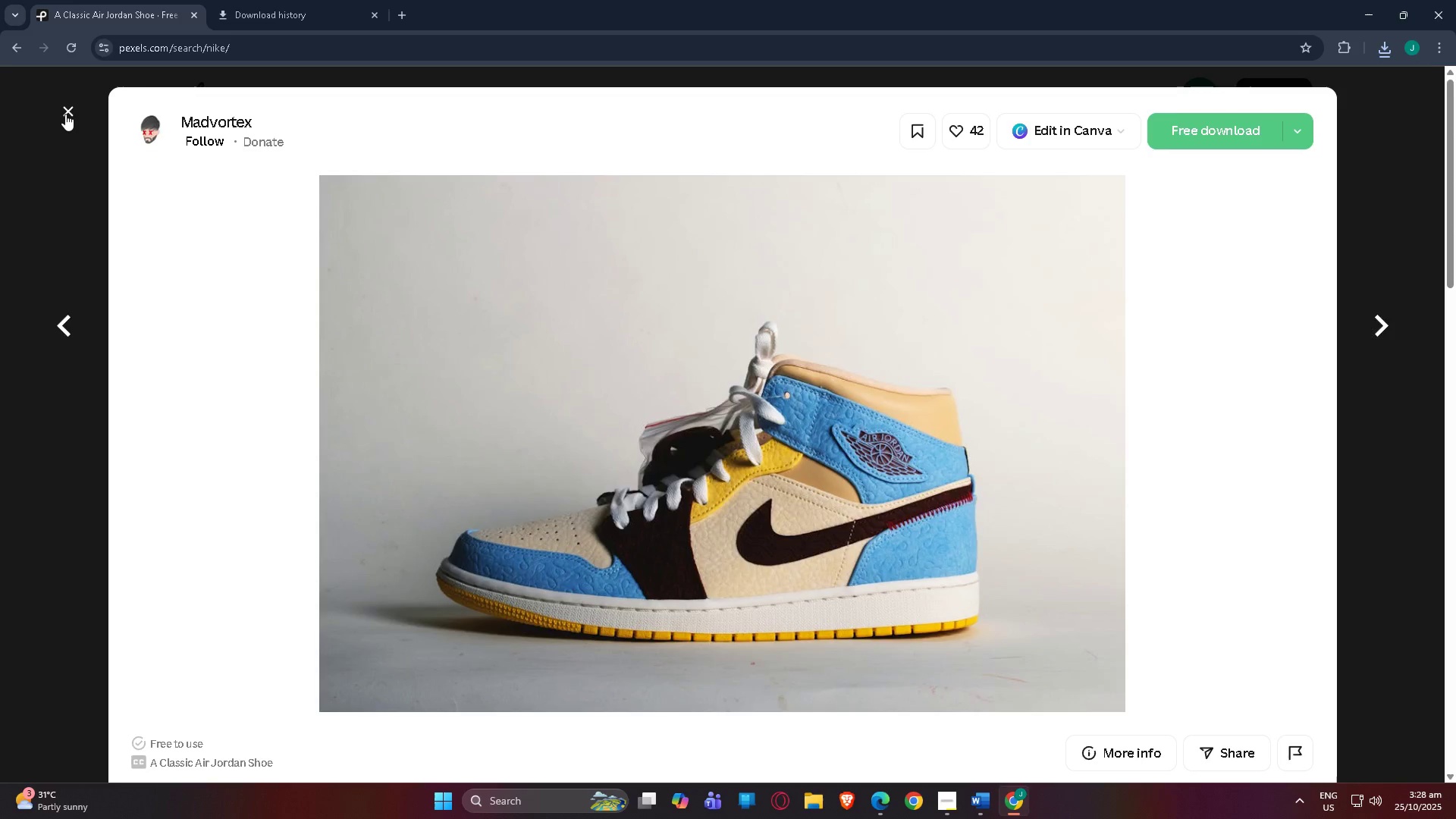 
left_click([65, 114])
 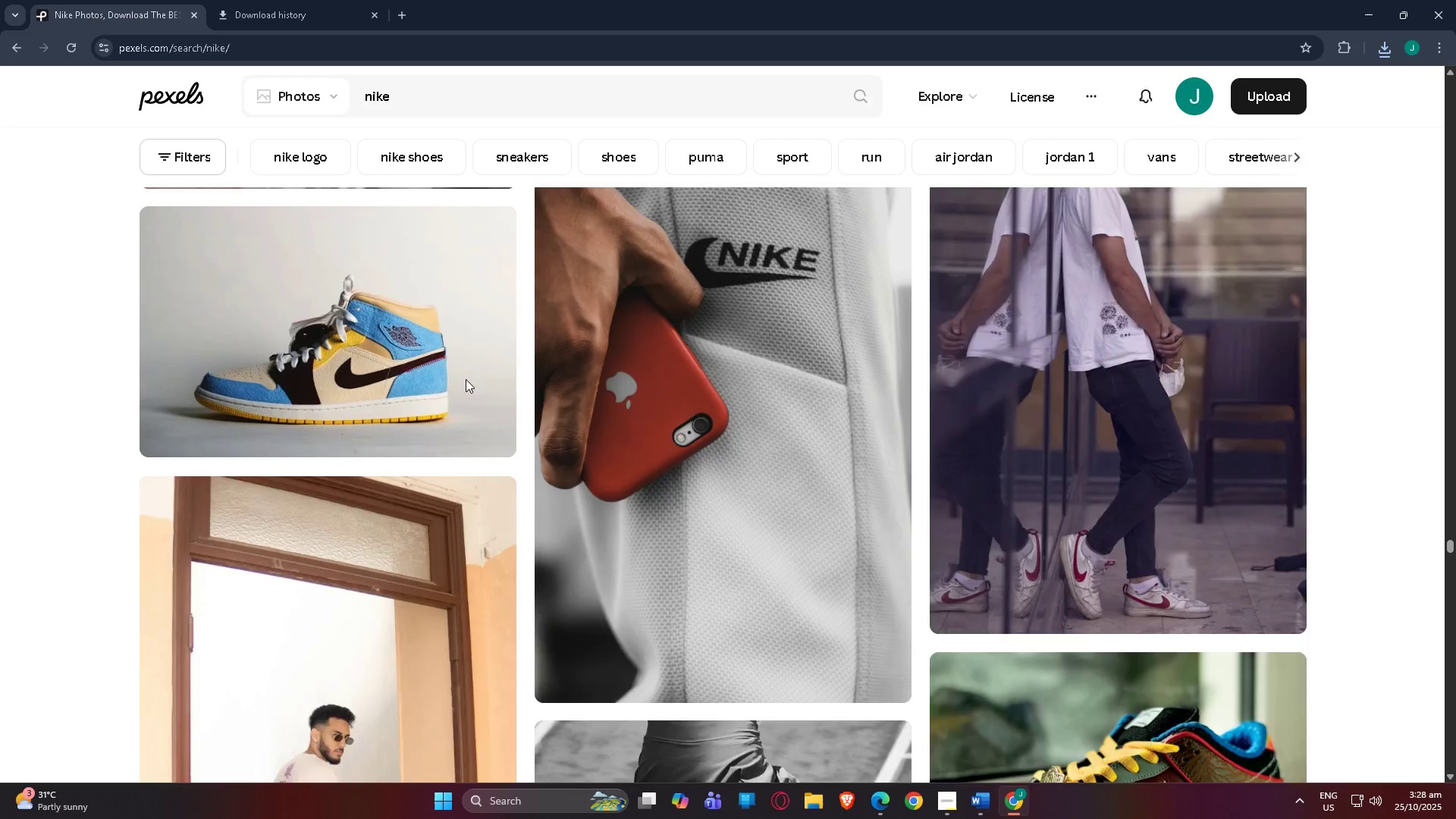 
scroll: coordinate [657, 447], scroll_direction: up, amount: 127.0
 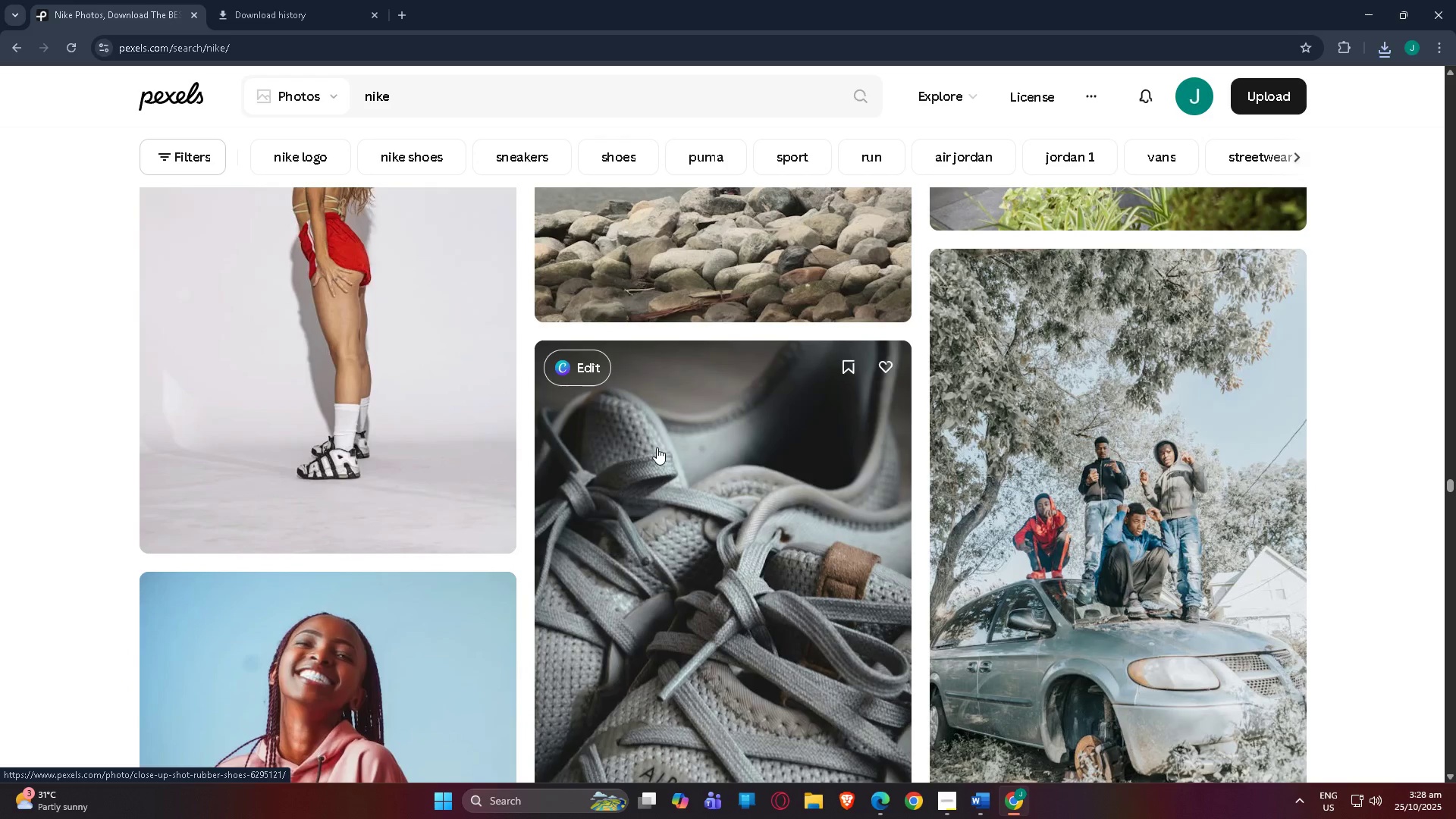 
scroll: coordinate [657, 447], scroll_direction: down, amount: 4.0
 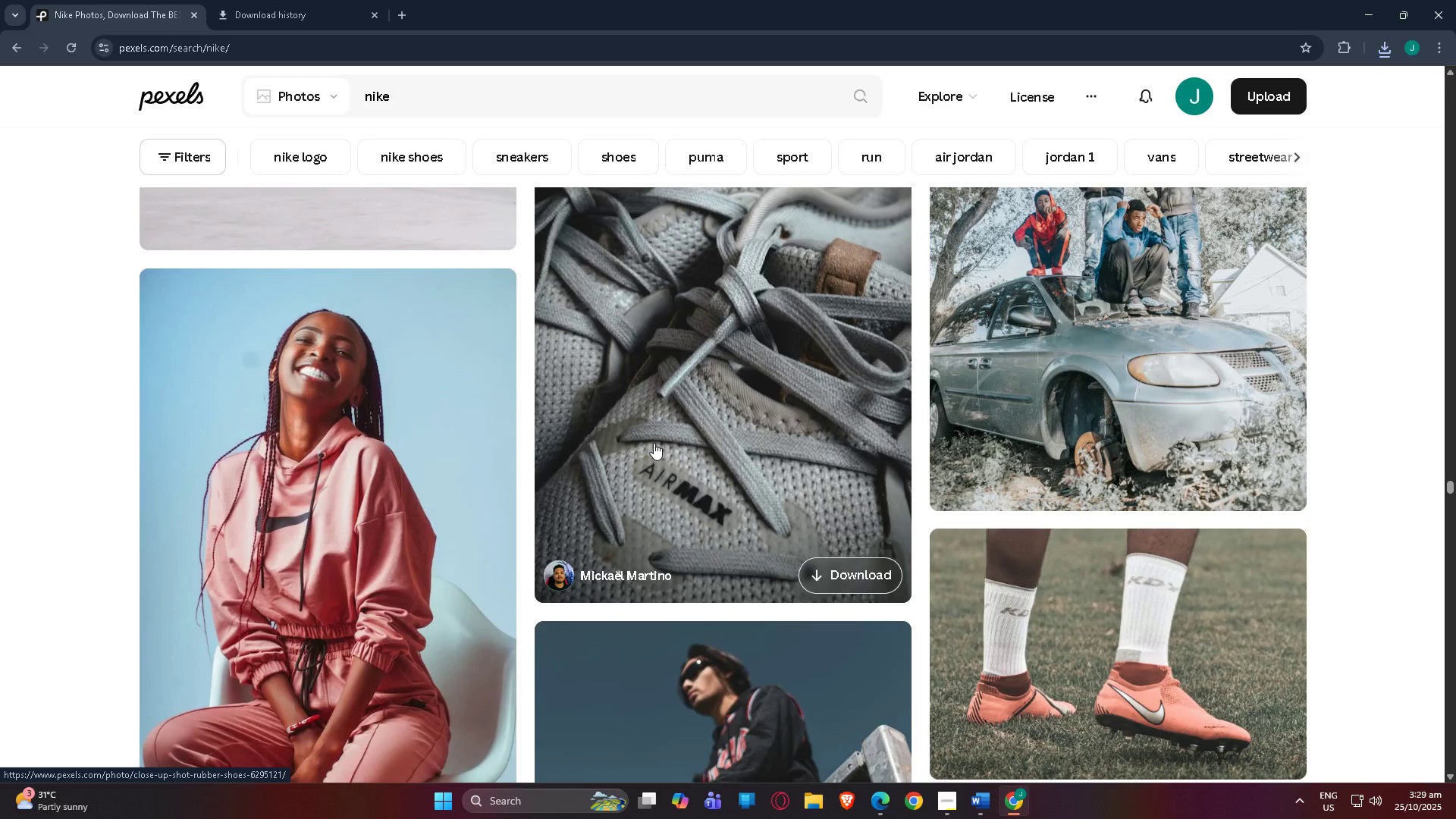 
scroll: coordinate [647, 467], scroll_direction: up, amount: 77.0
 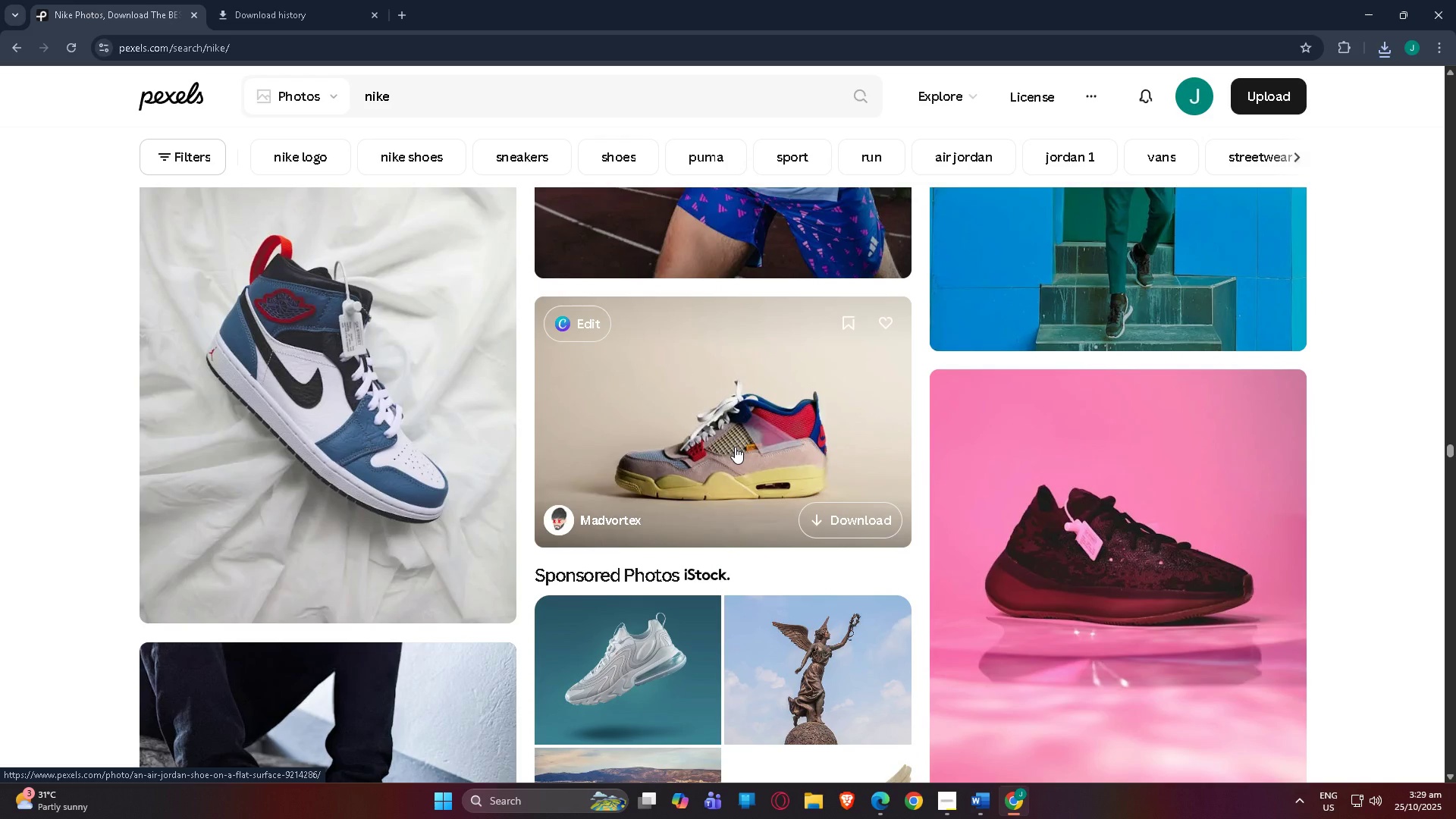 
left_click([735, 447])
 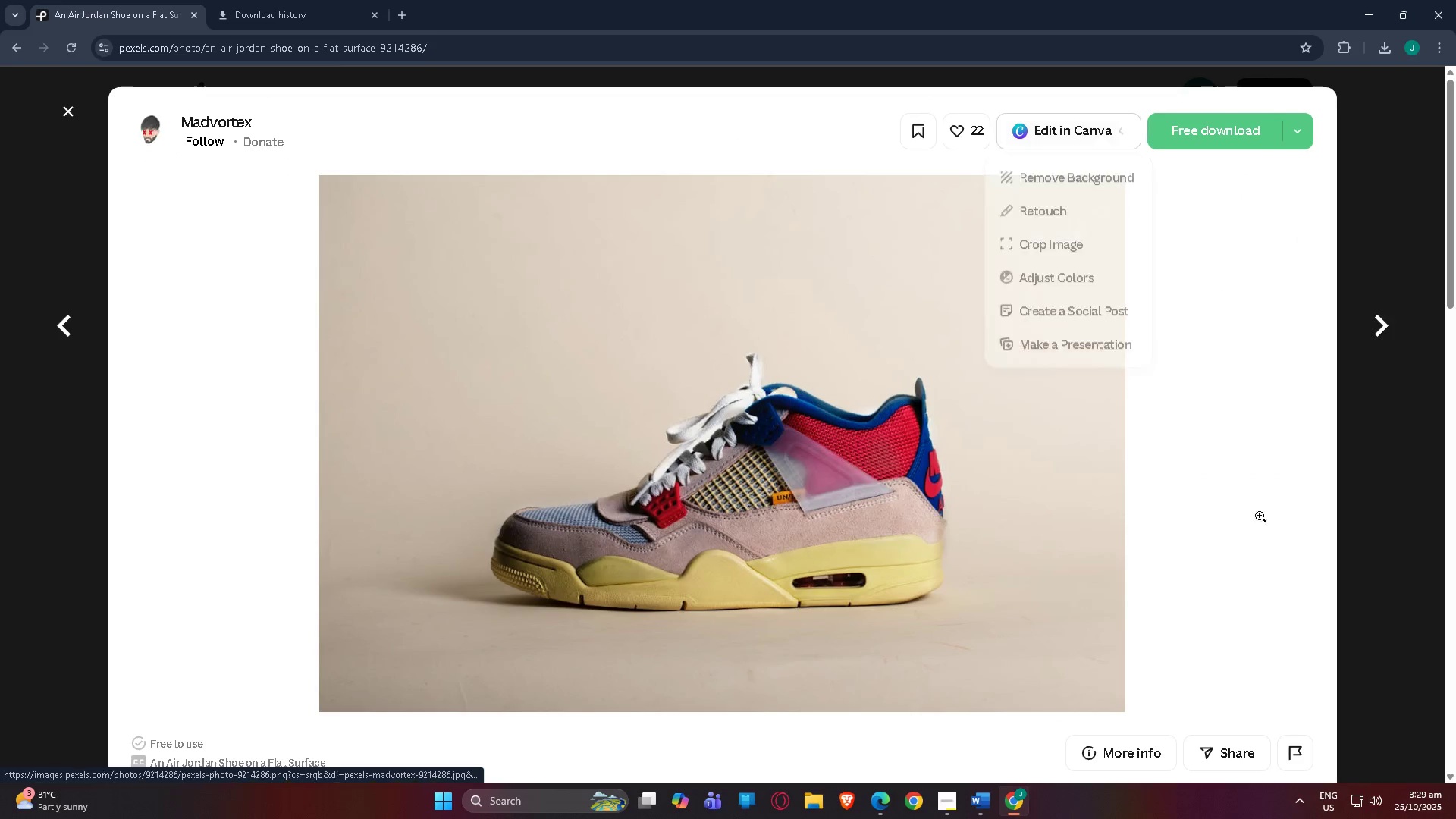 
wait(8.58)
 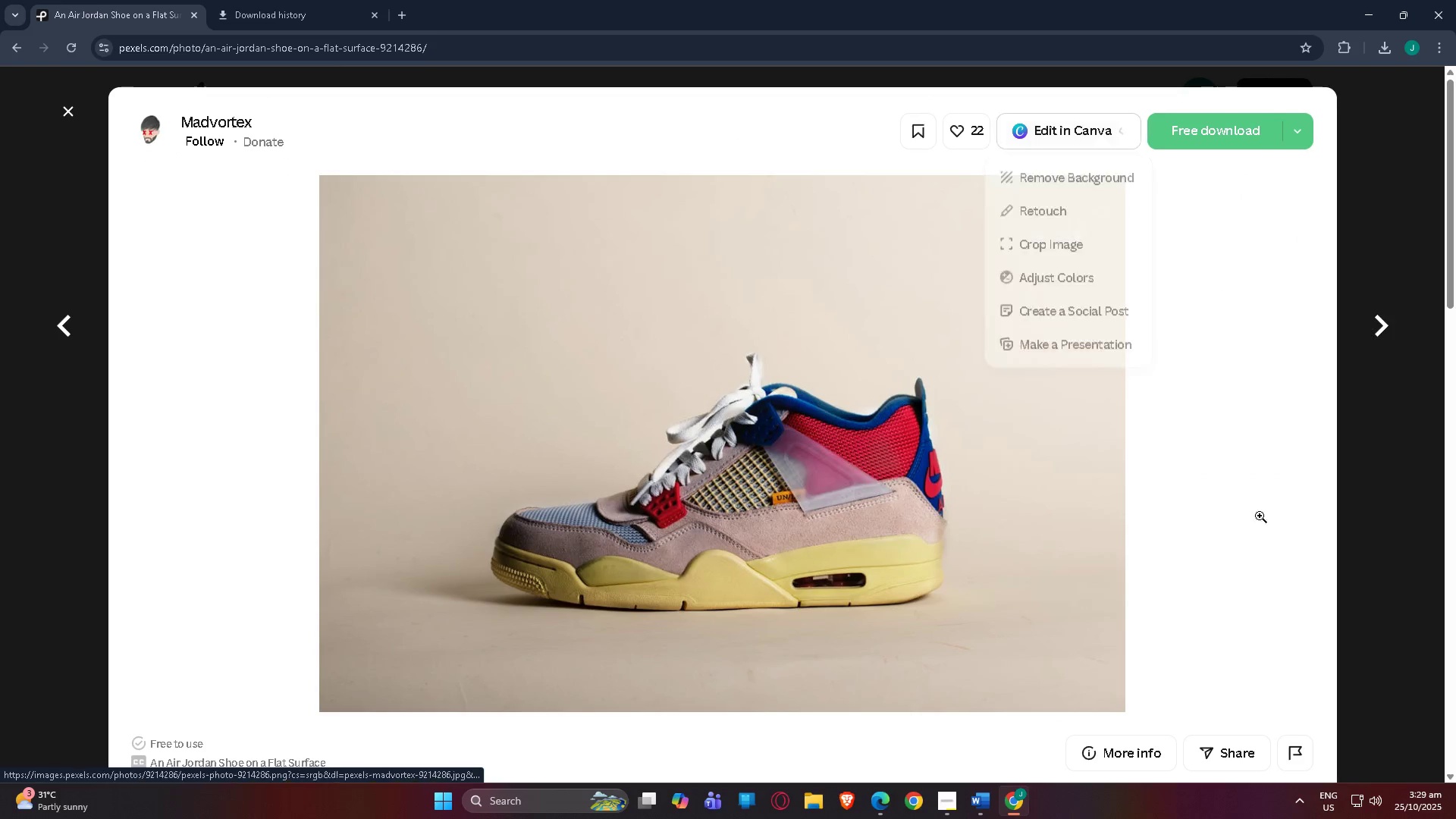 
left_click([1207, 134])
 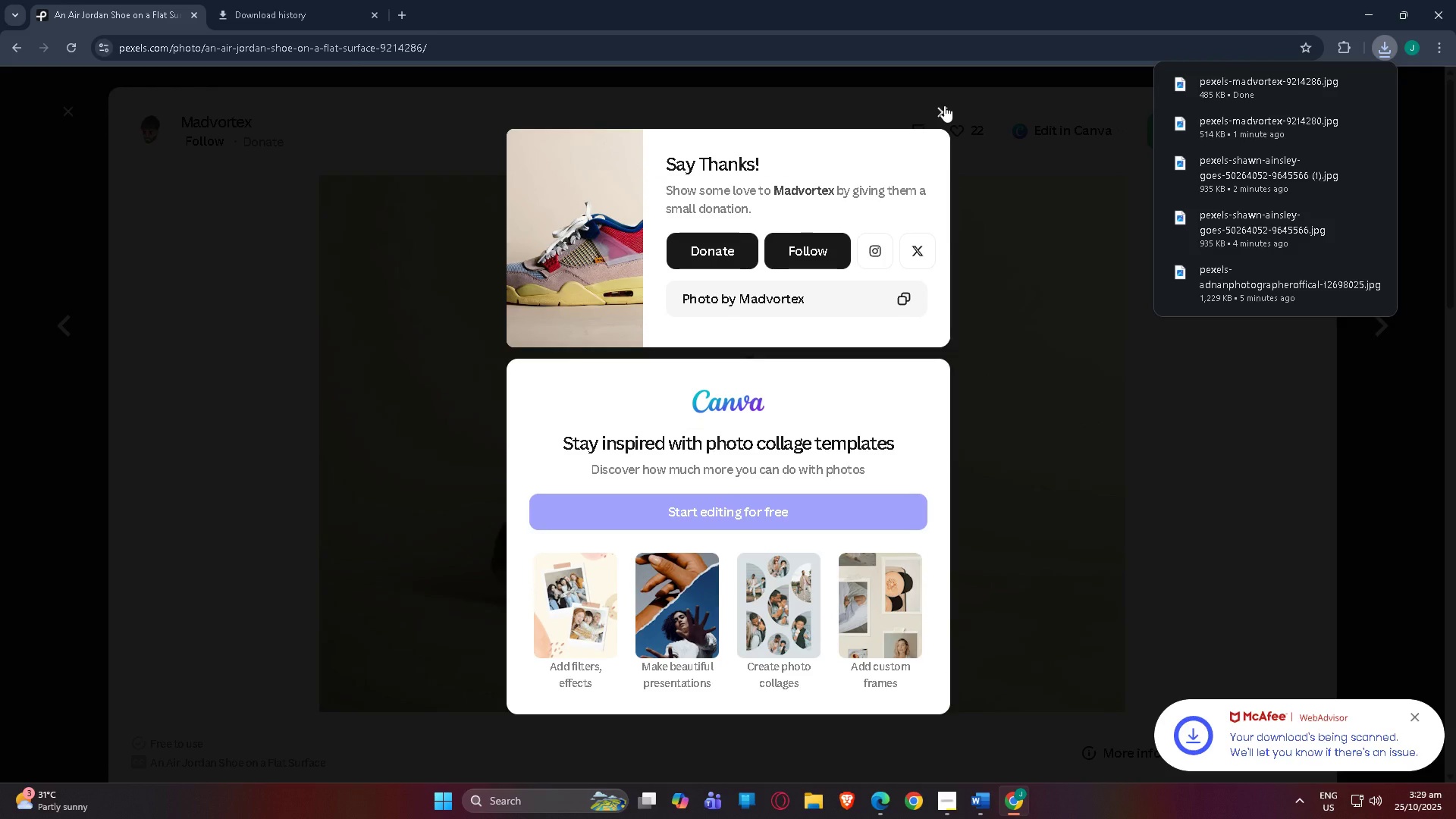 
wait(7.1)
 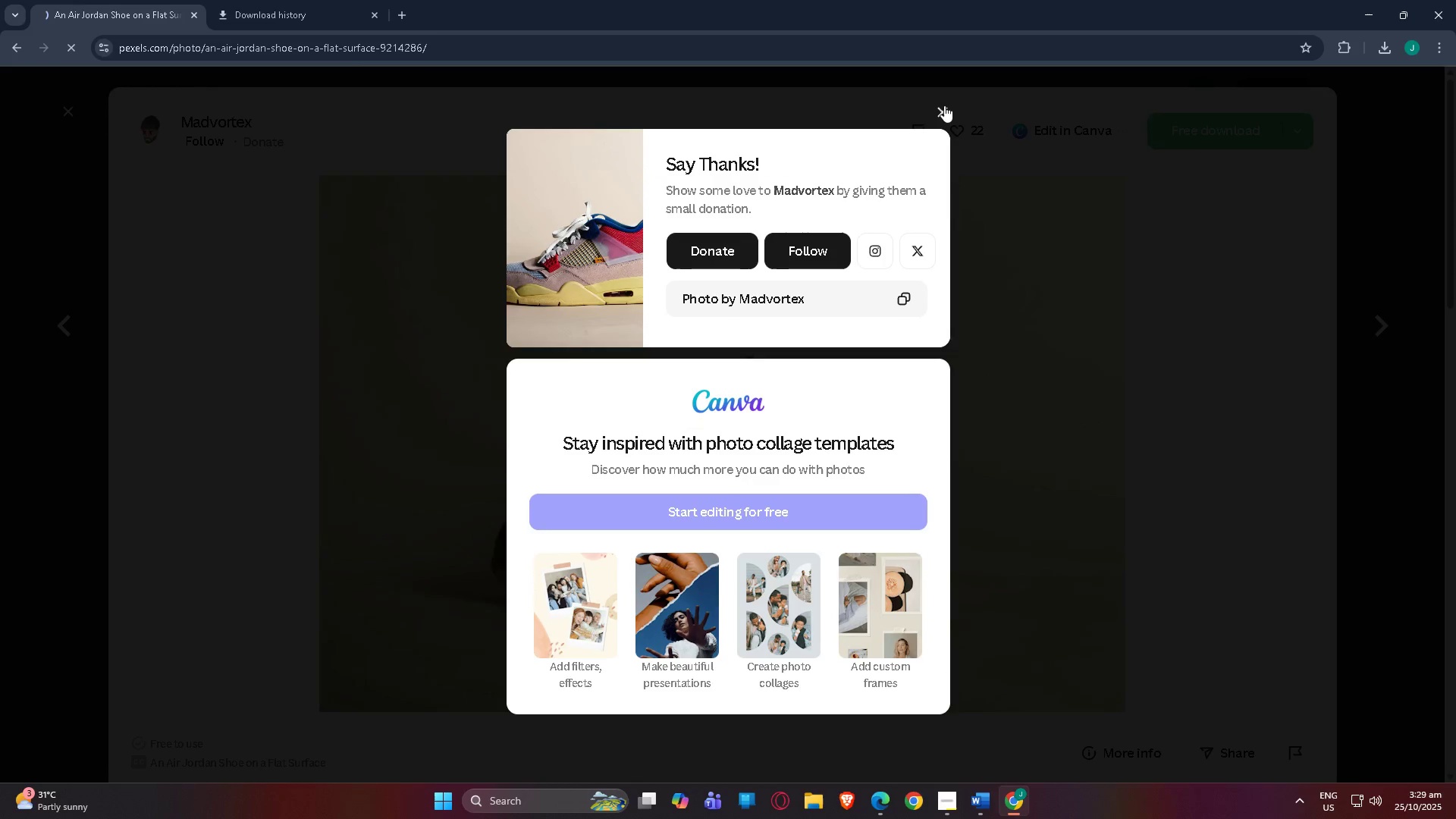 
left_click([944, 105])
 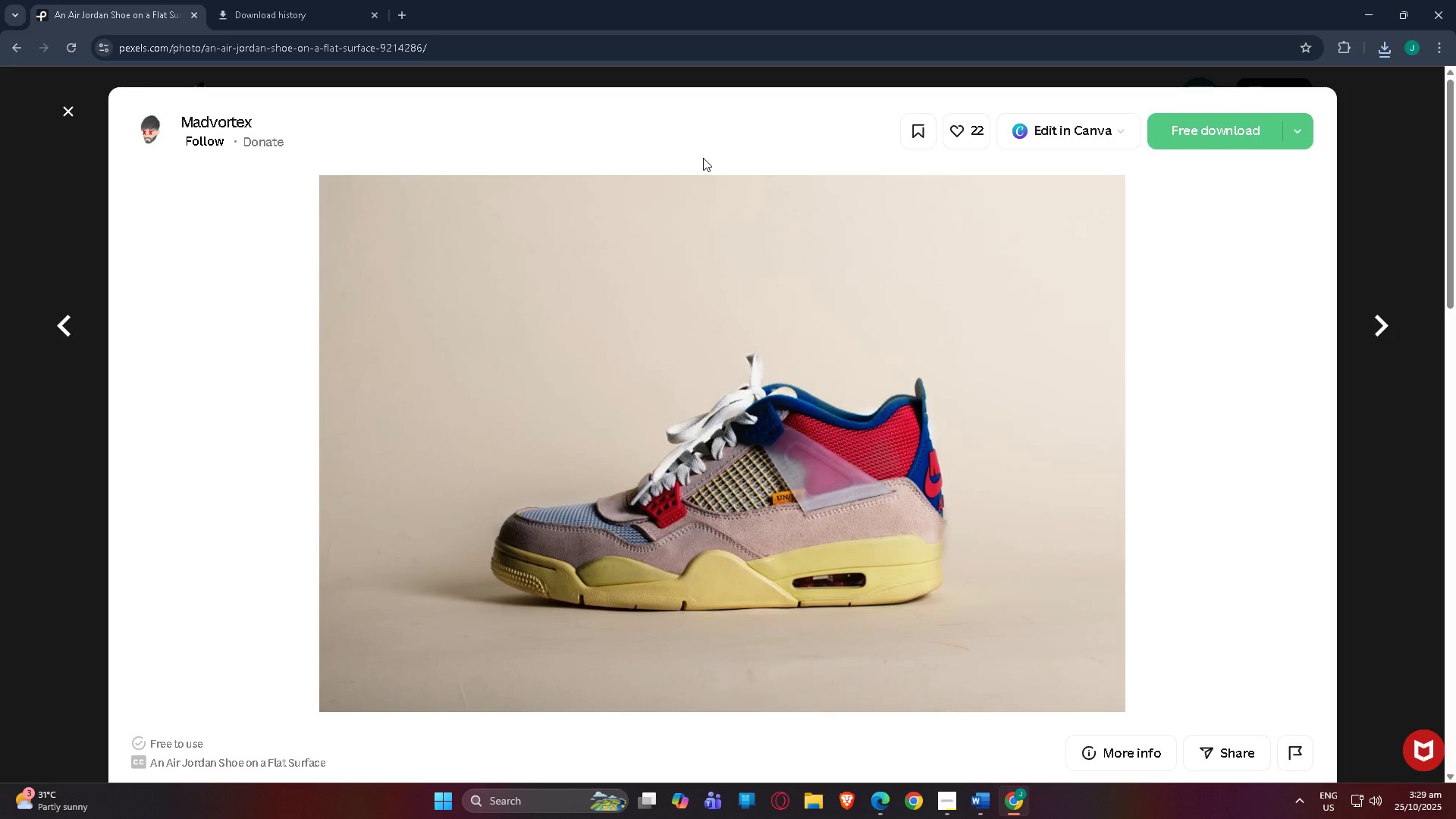 
key(Meta+MetaLeft)
 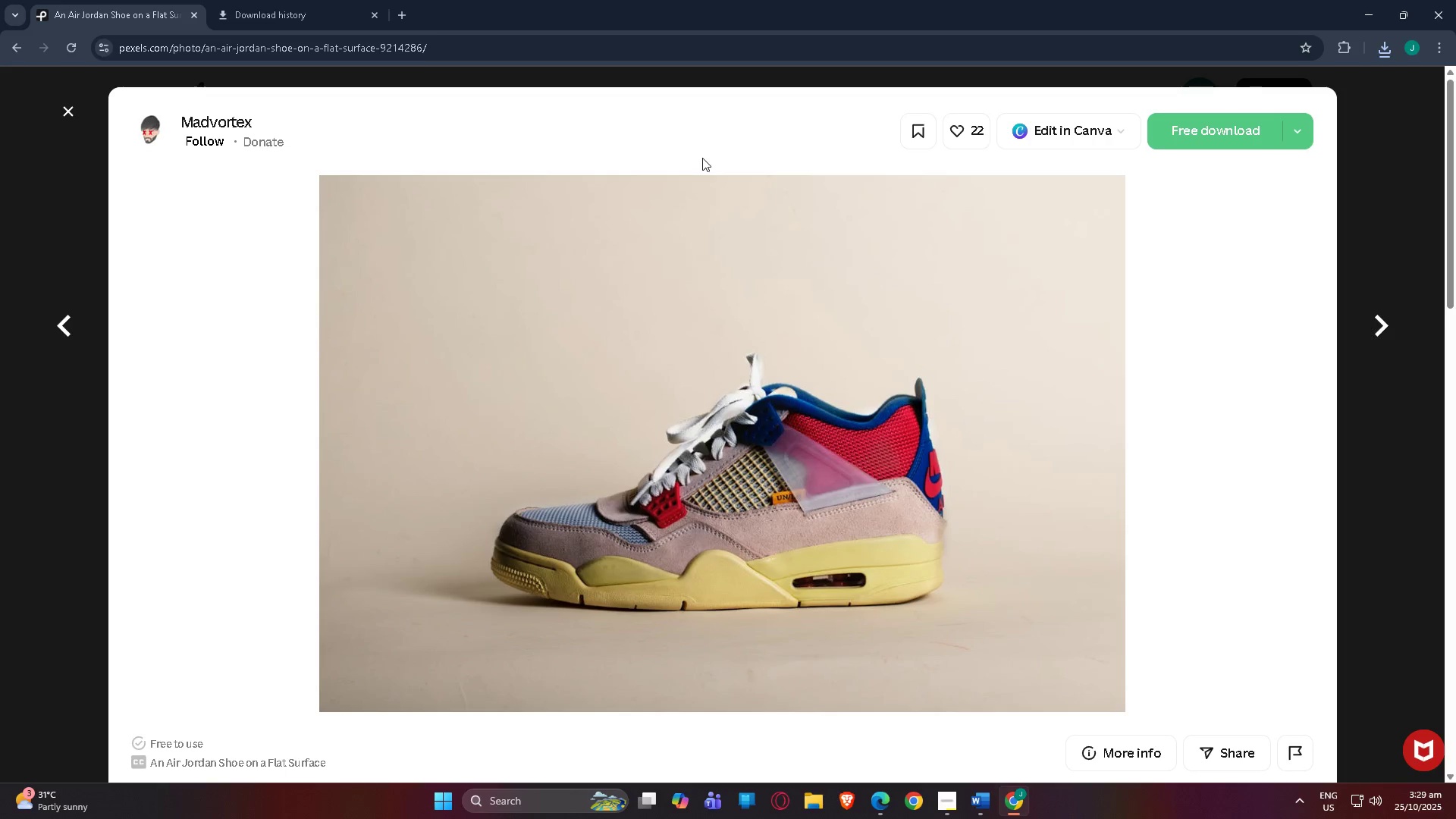 
key(Meta+Shift+ShiftLeft)
 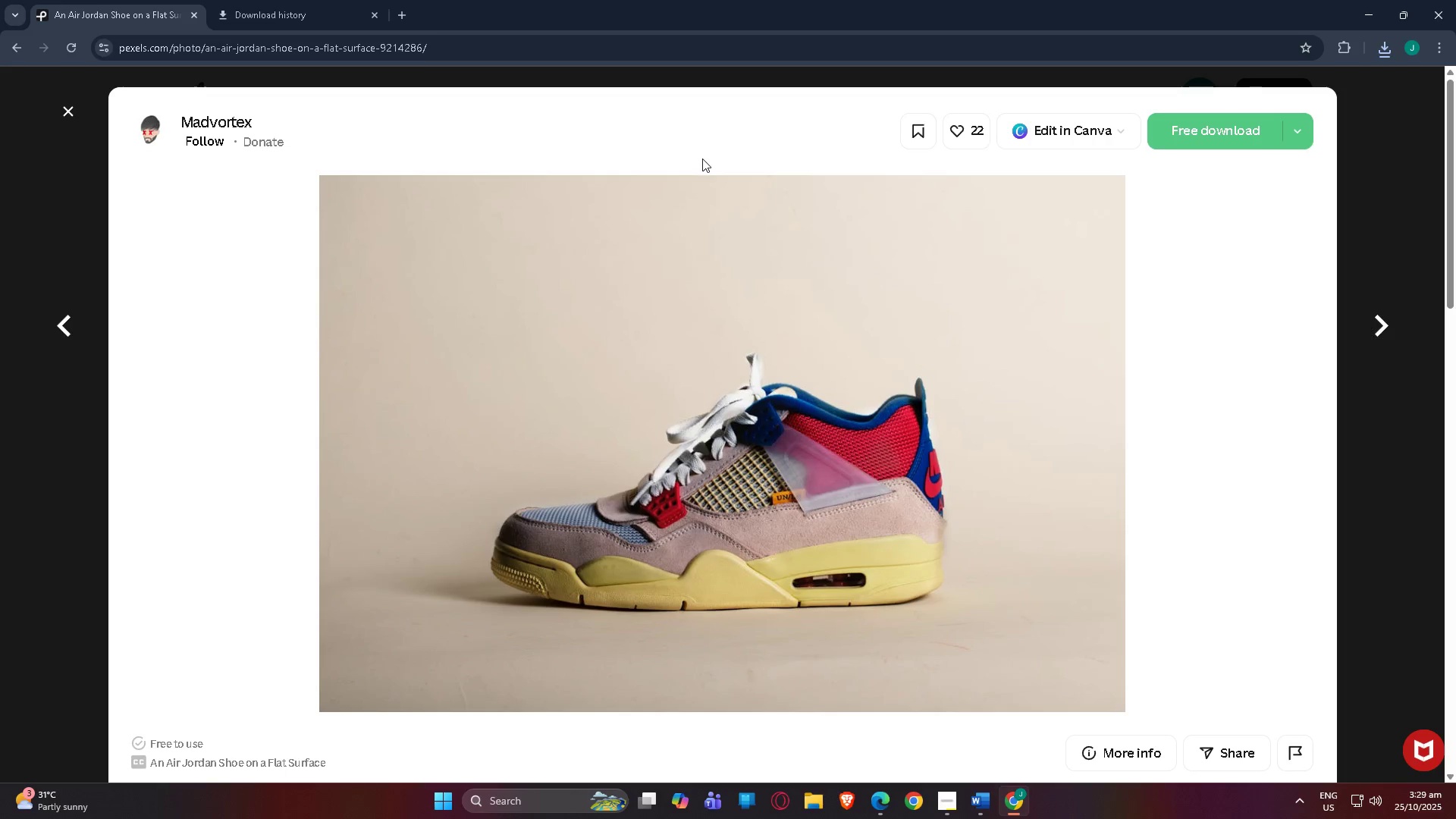 
key(Meta+Shift+S)
 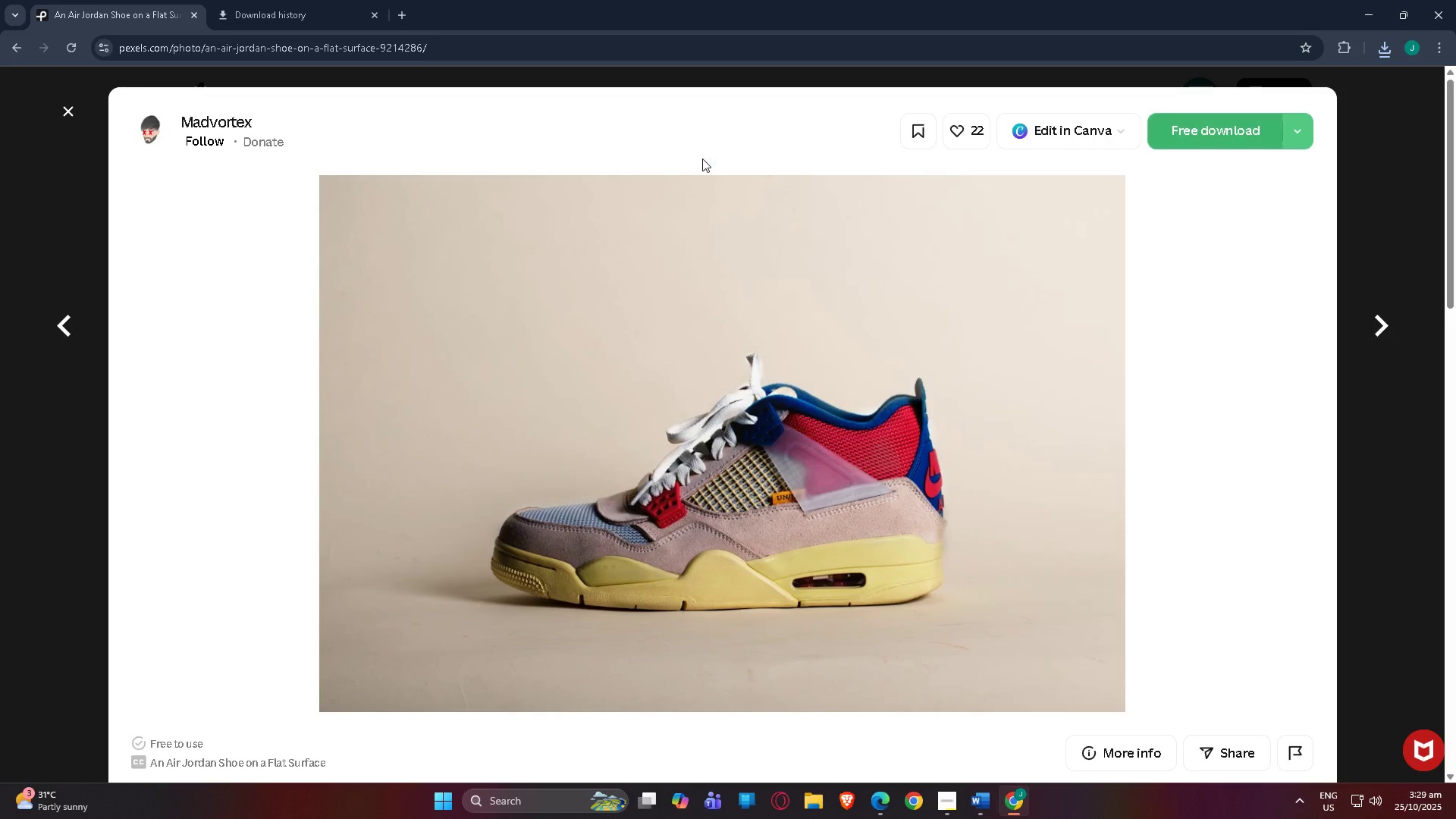 
key(Shift+ShiftLeft)
 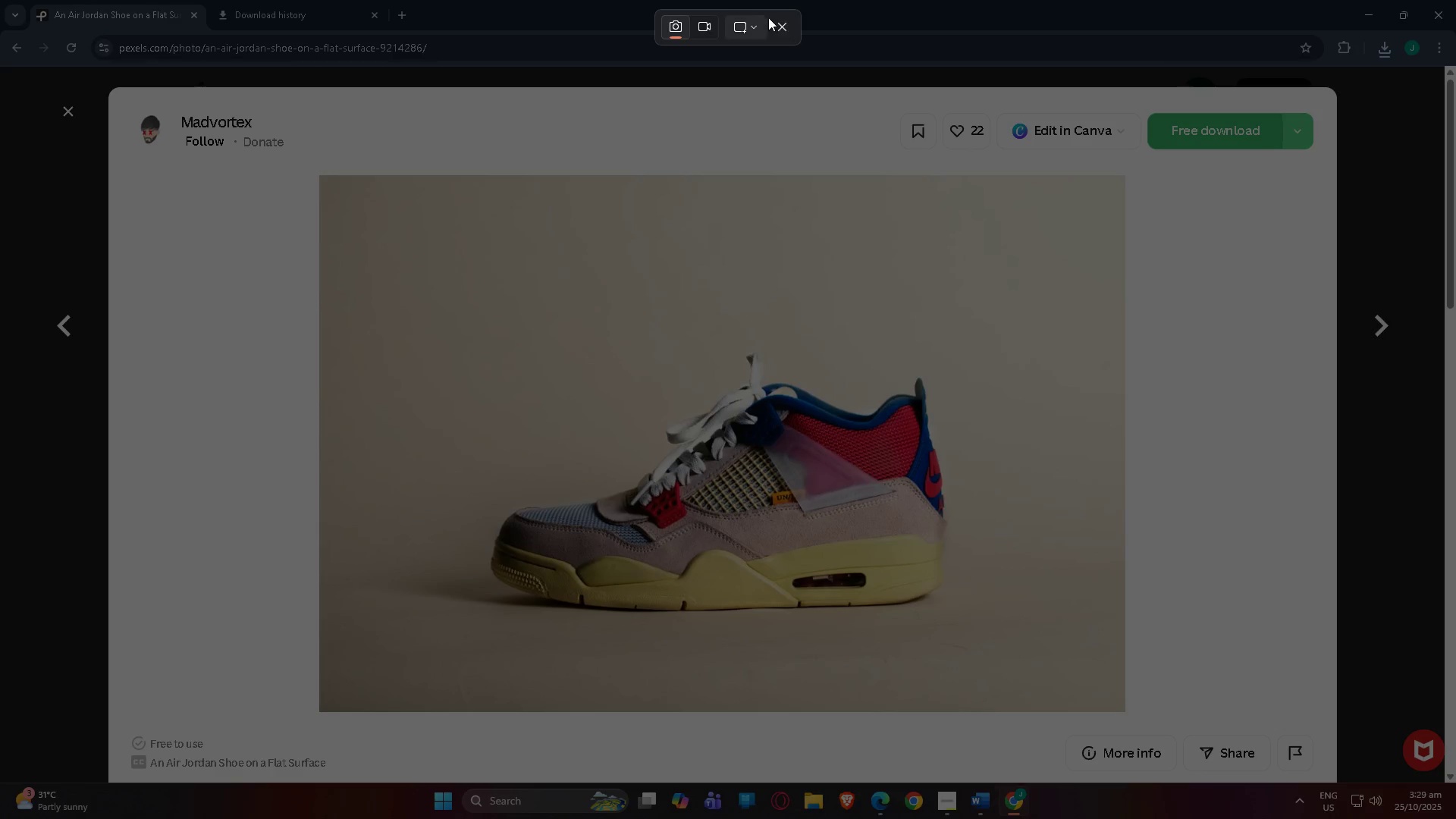 
left_click([750, 24])
 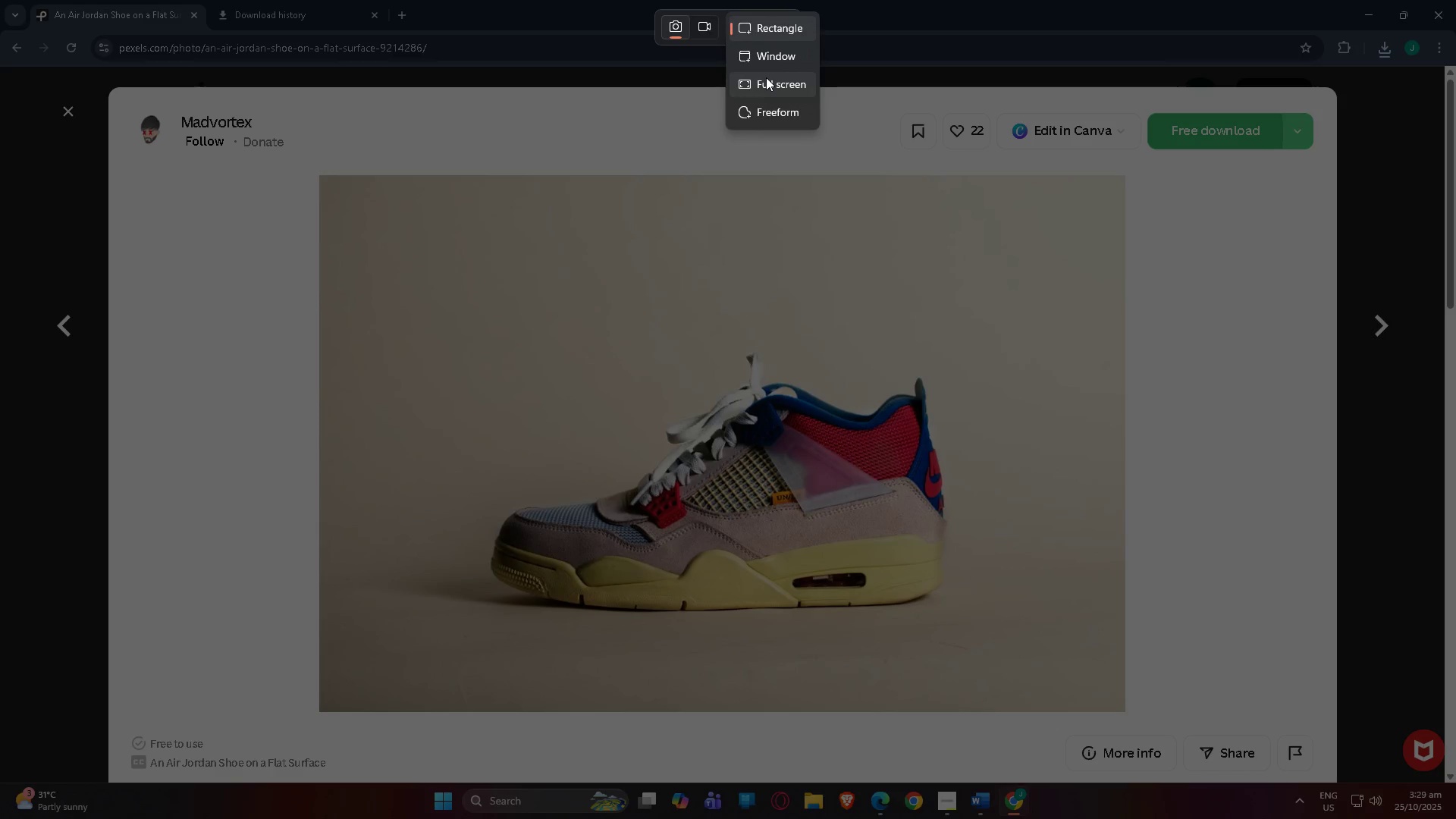 
left_click([766, 77])
 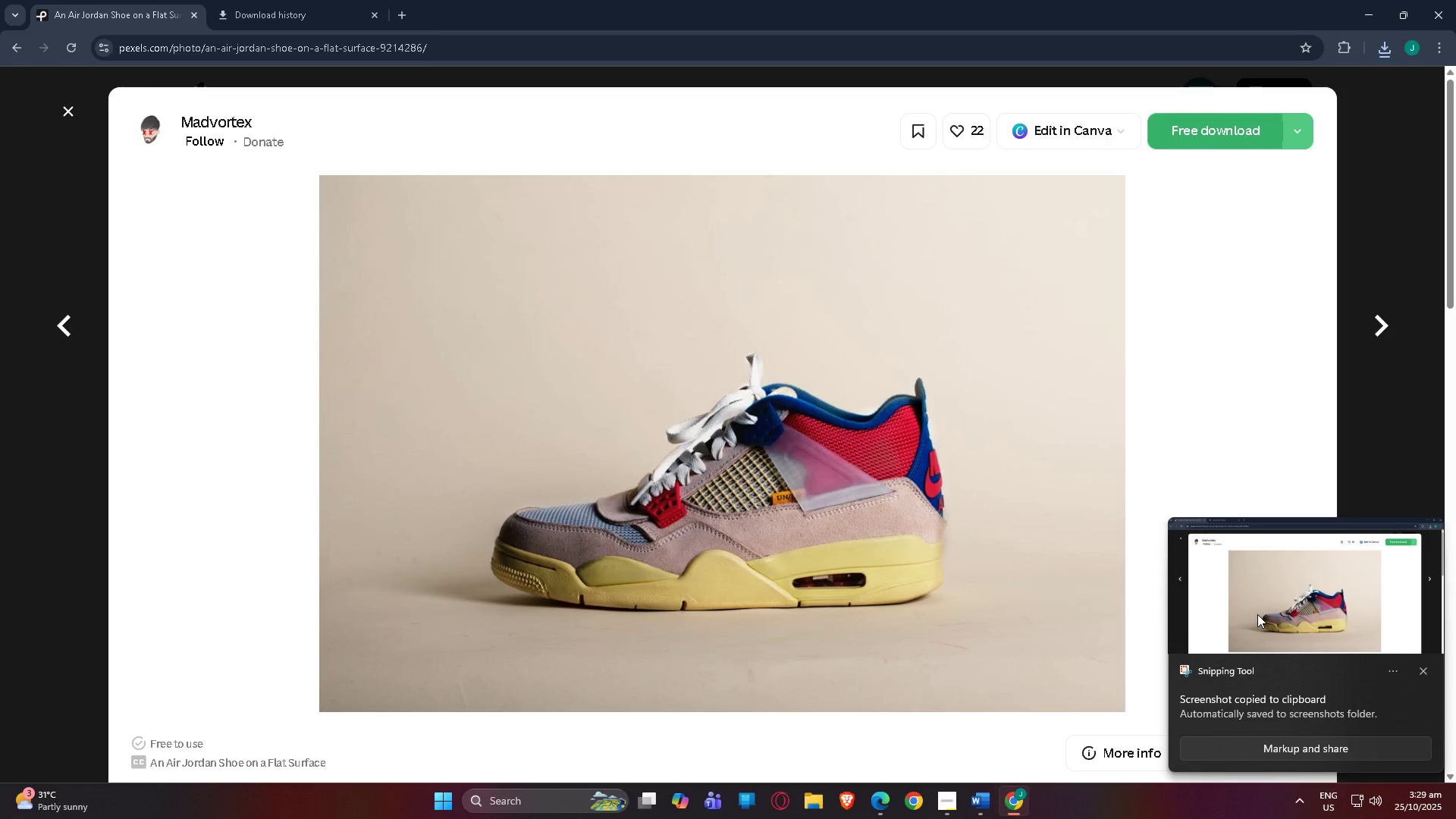 
right_click([1360, 606])
 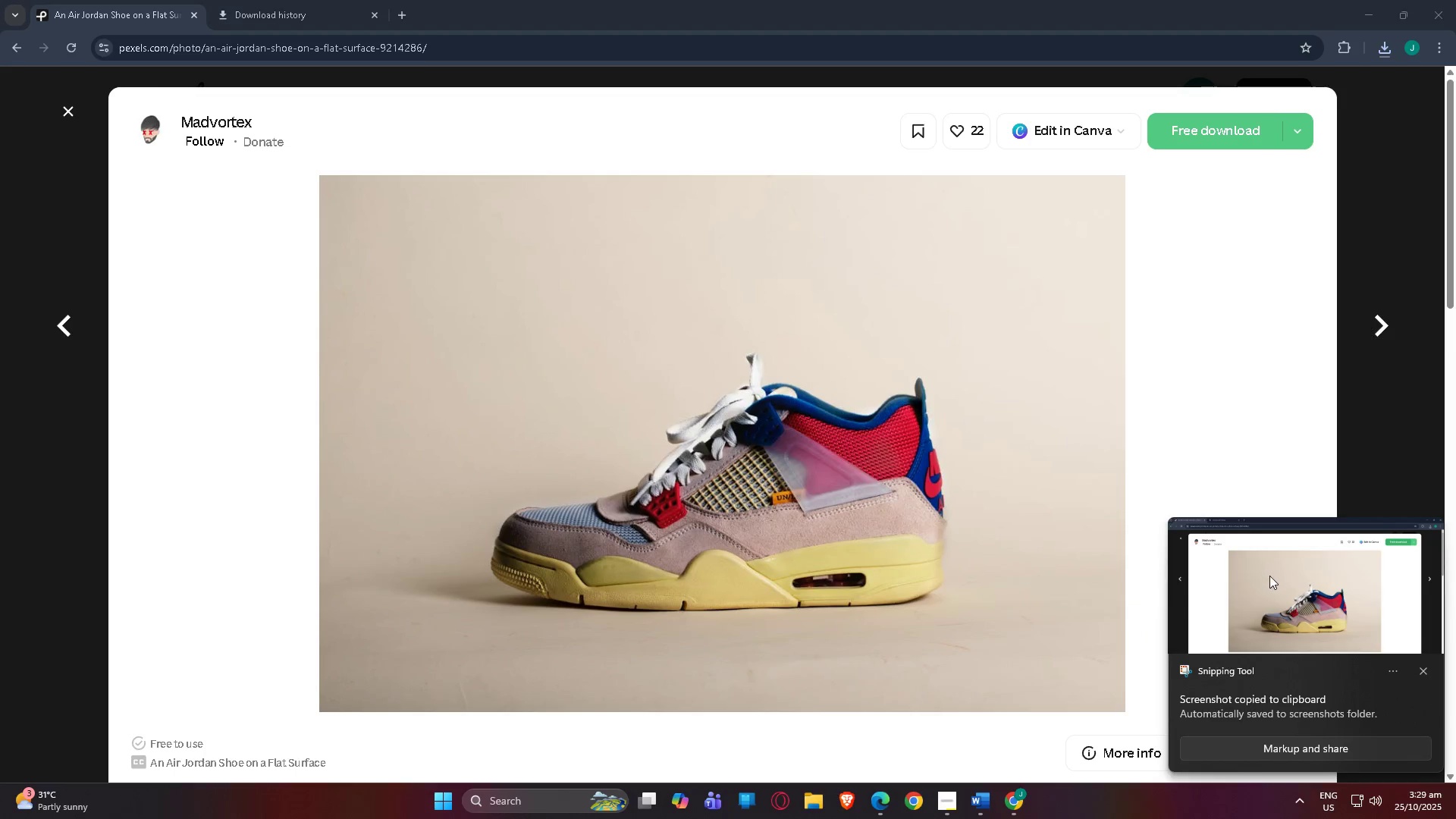 
double_click([1292, 599])
 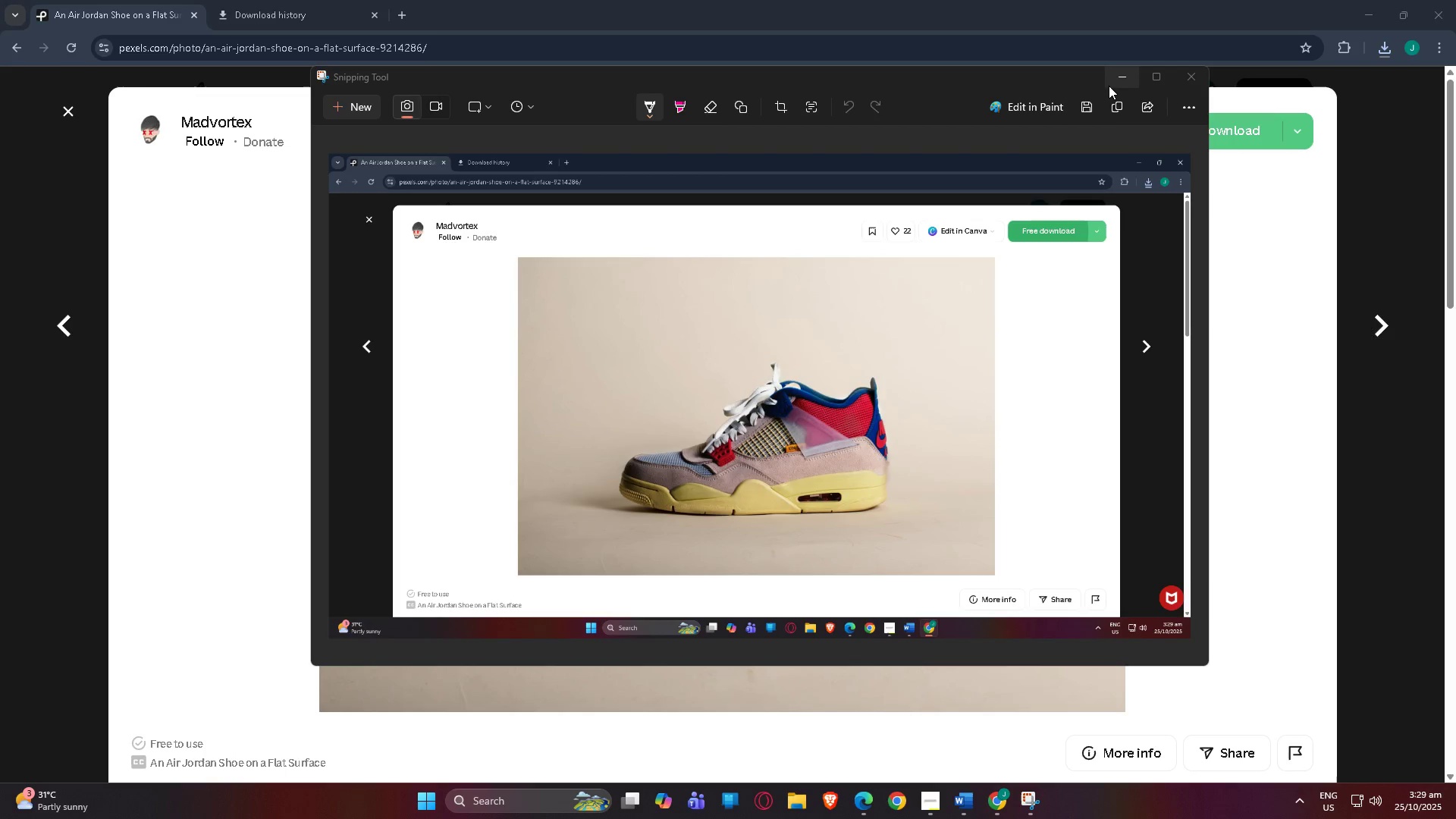 
left_click([1083, 104])
 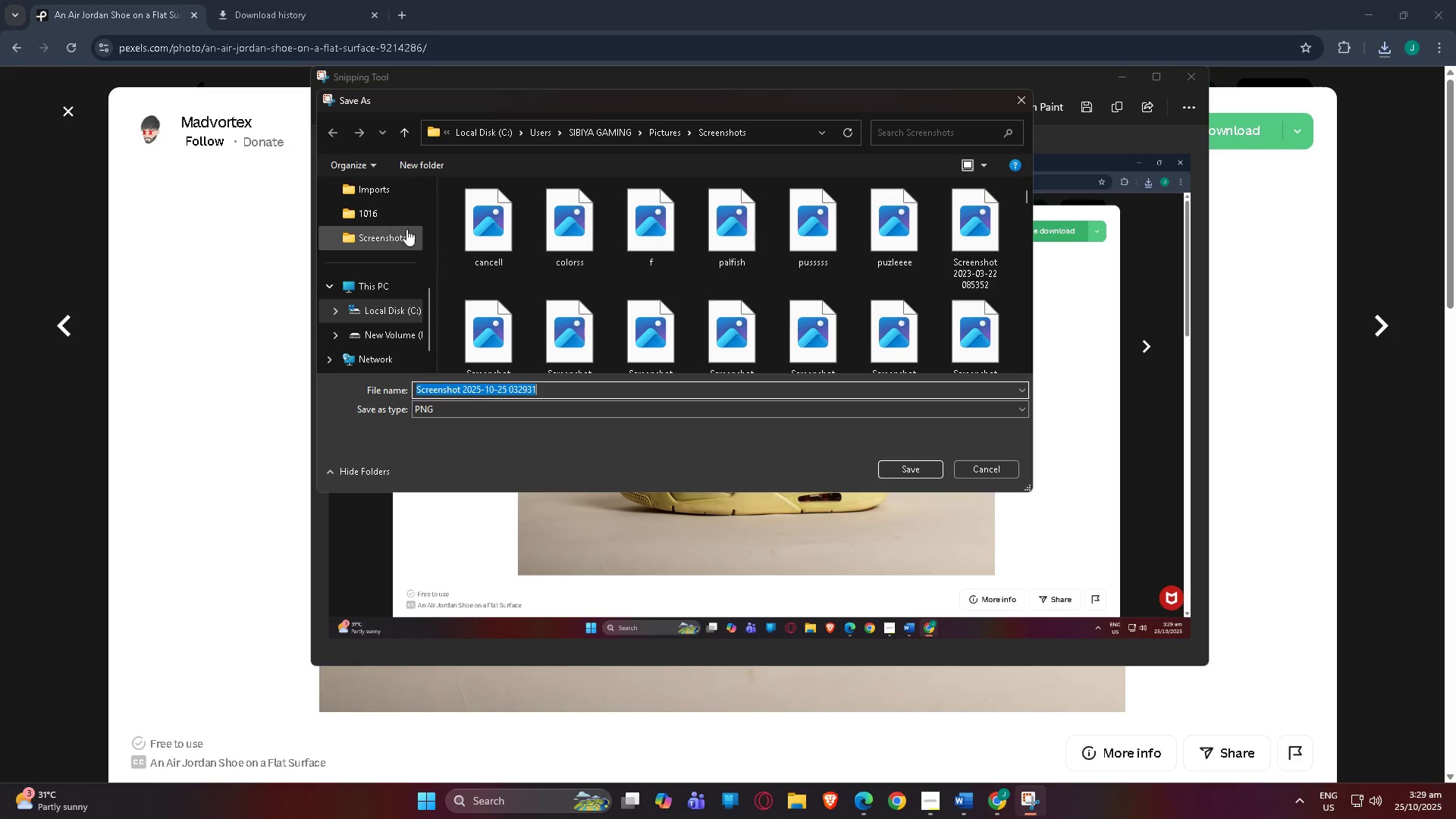 
scroll: coordinate [395, 275], scroll_direction: up, amount: 3.0
 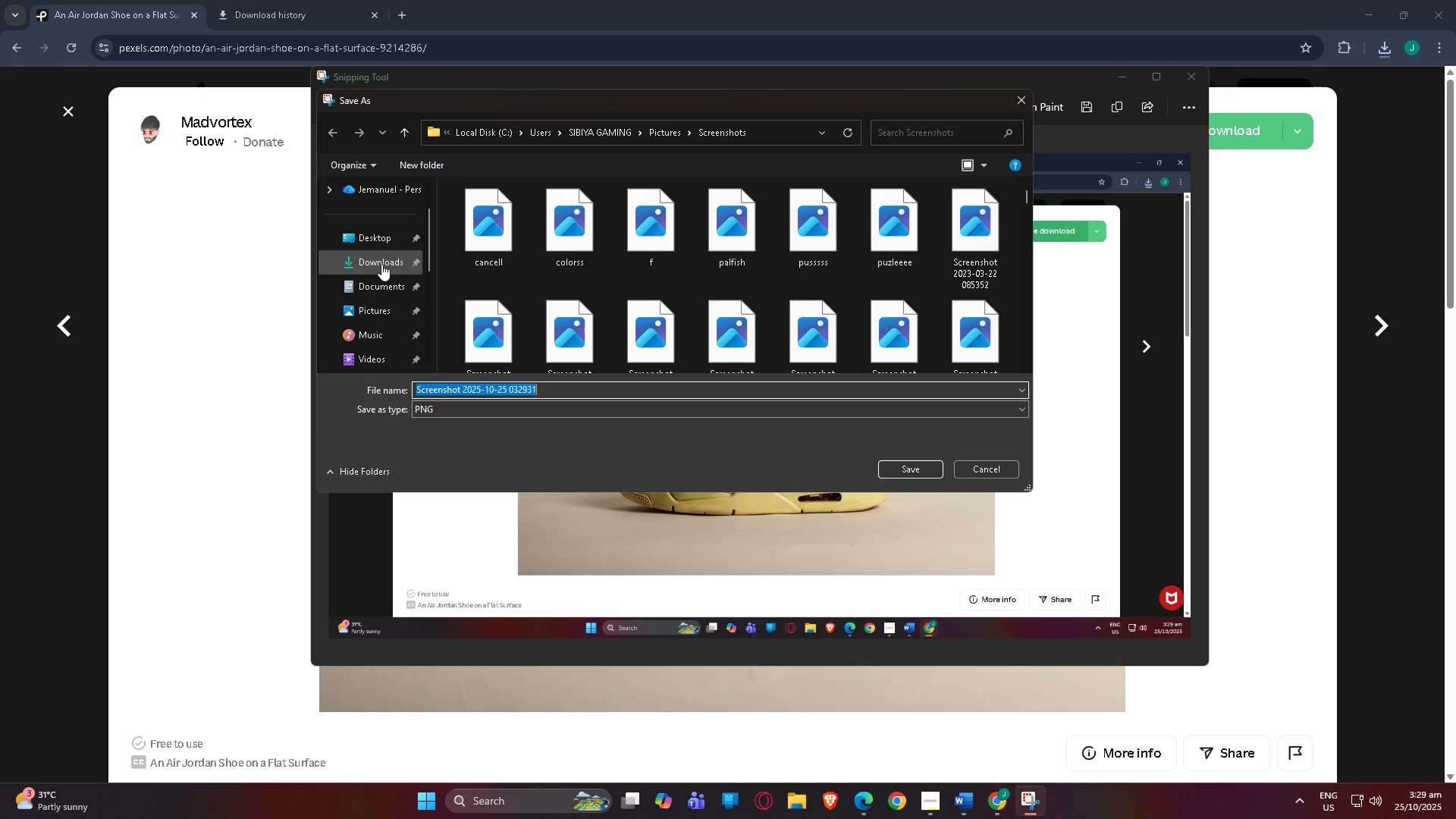 
left_click([381, 264])
 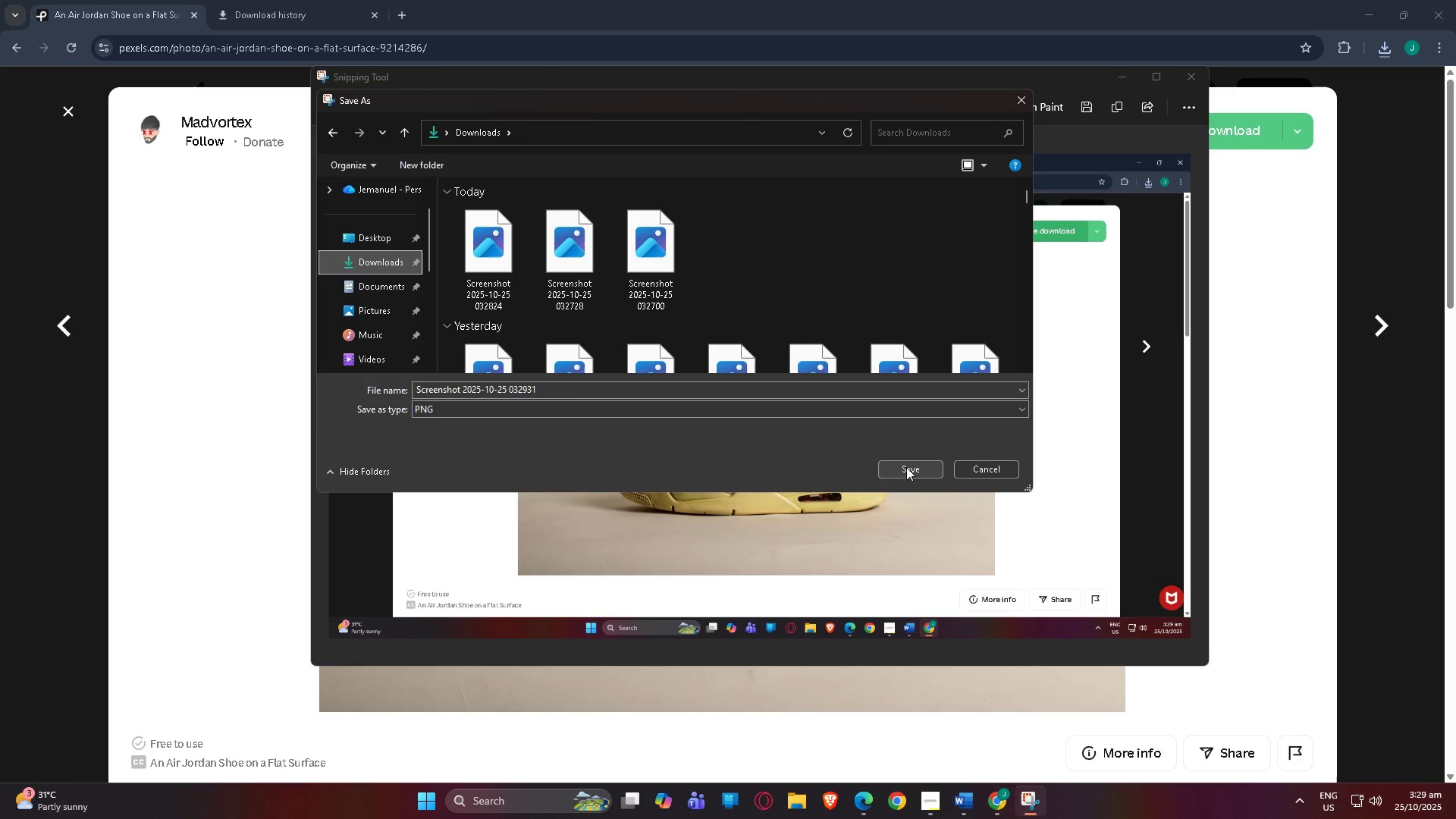 
left_click([906, 472])
 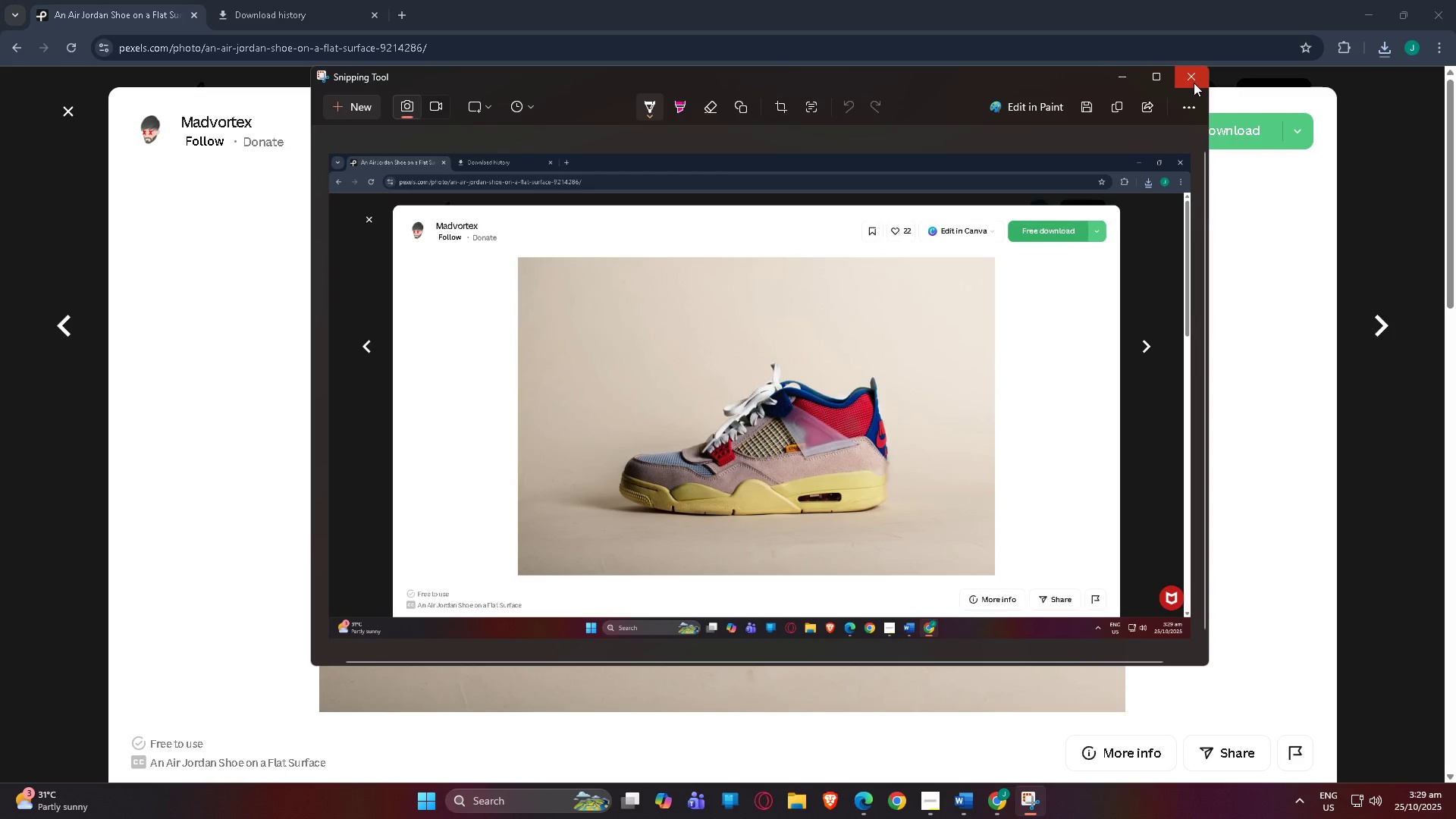 
left_click([1194, 83])
 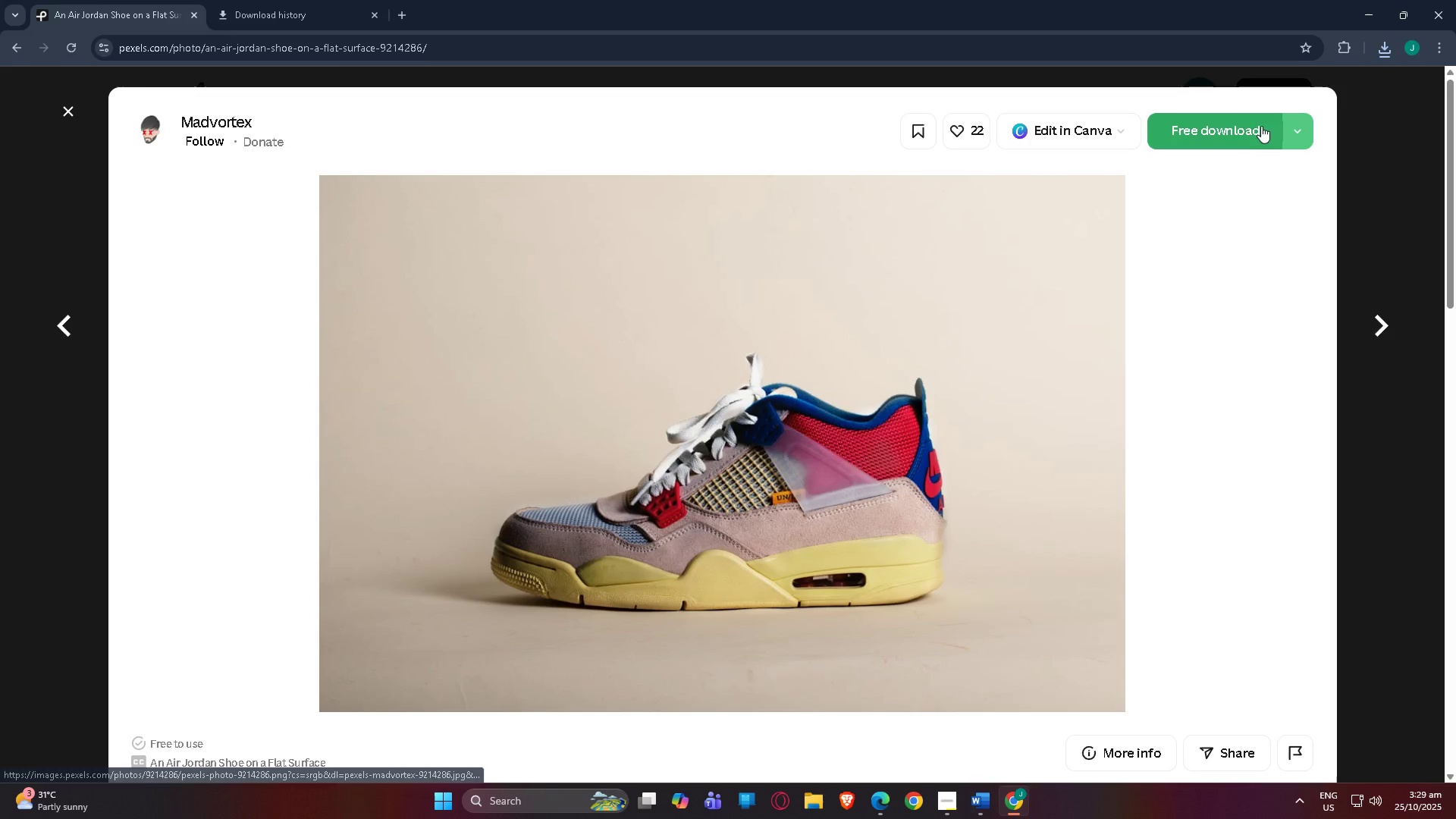 
left_click([1253, 125])
 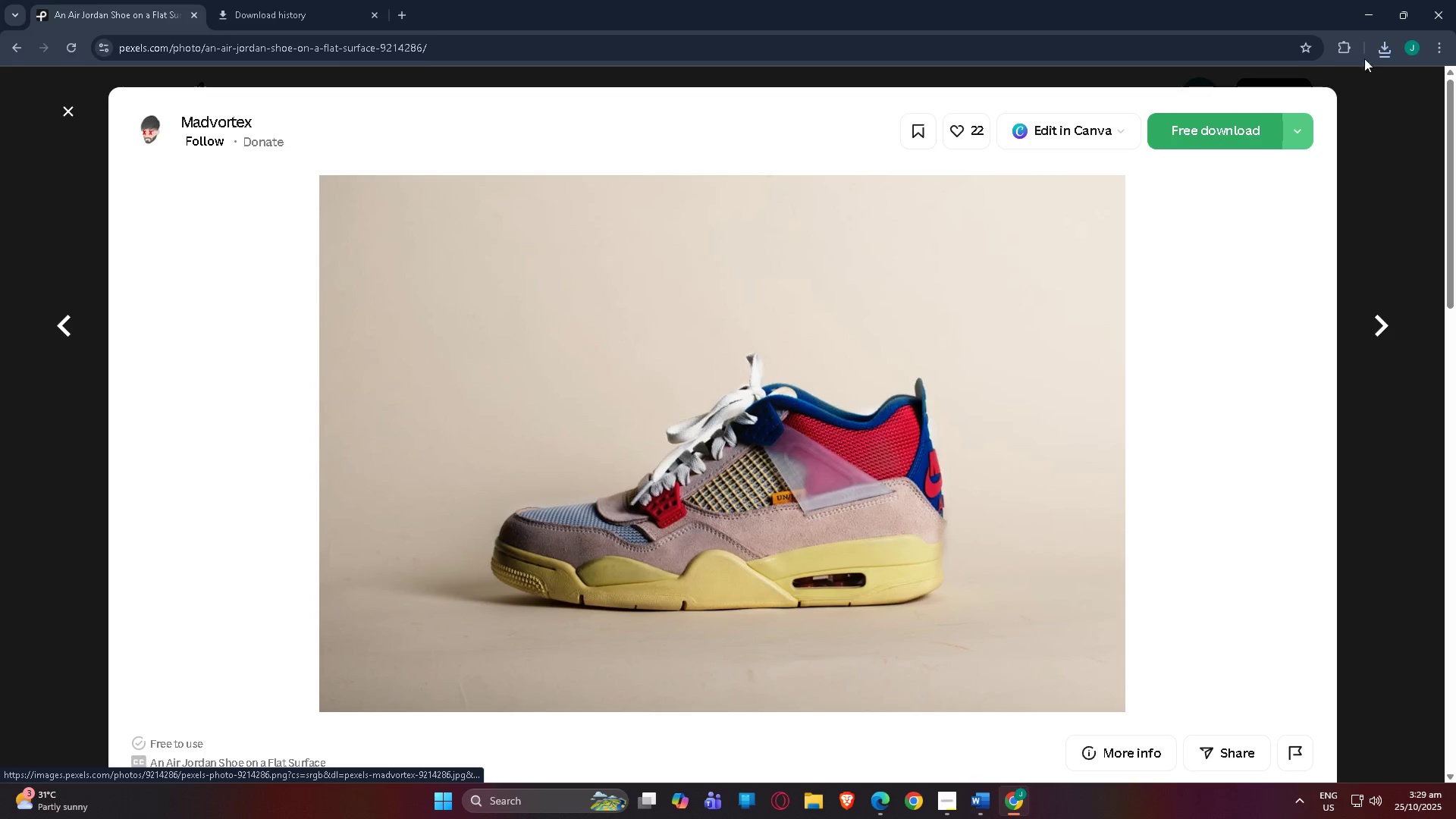 
mouse_move([1373, 52])
 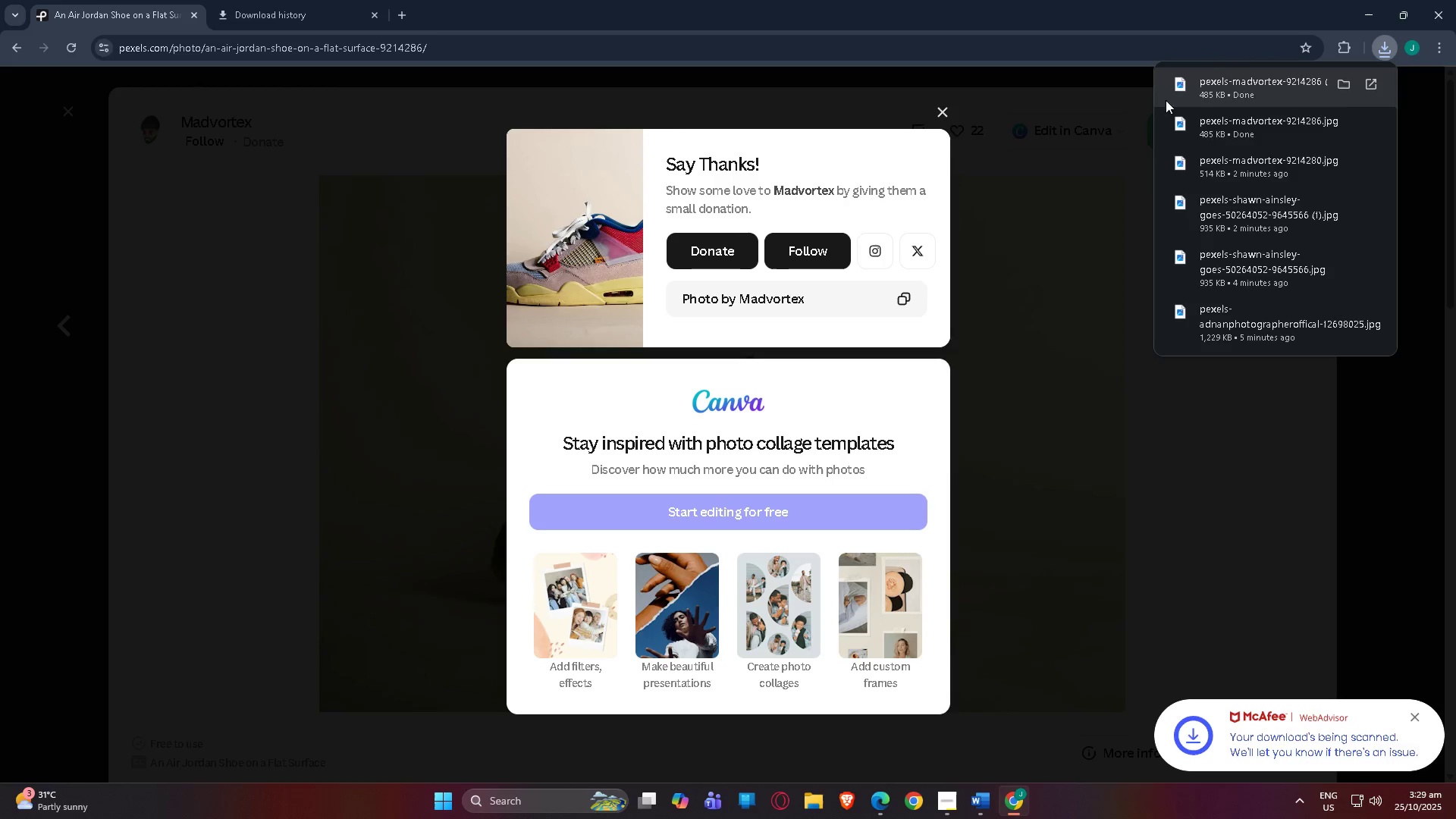 
left_click([945, 115])
 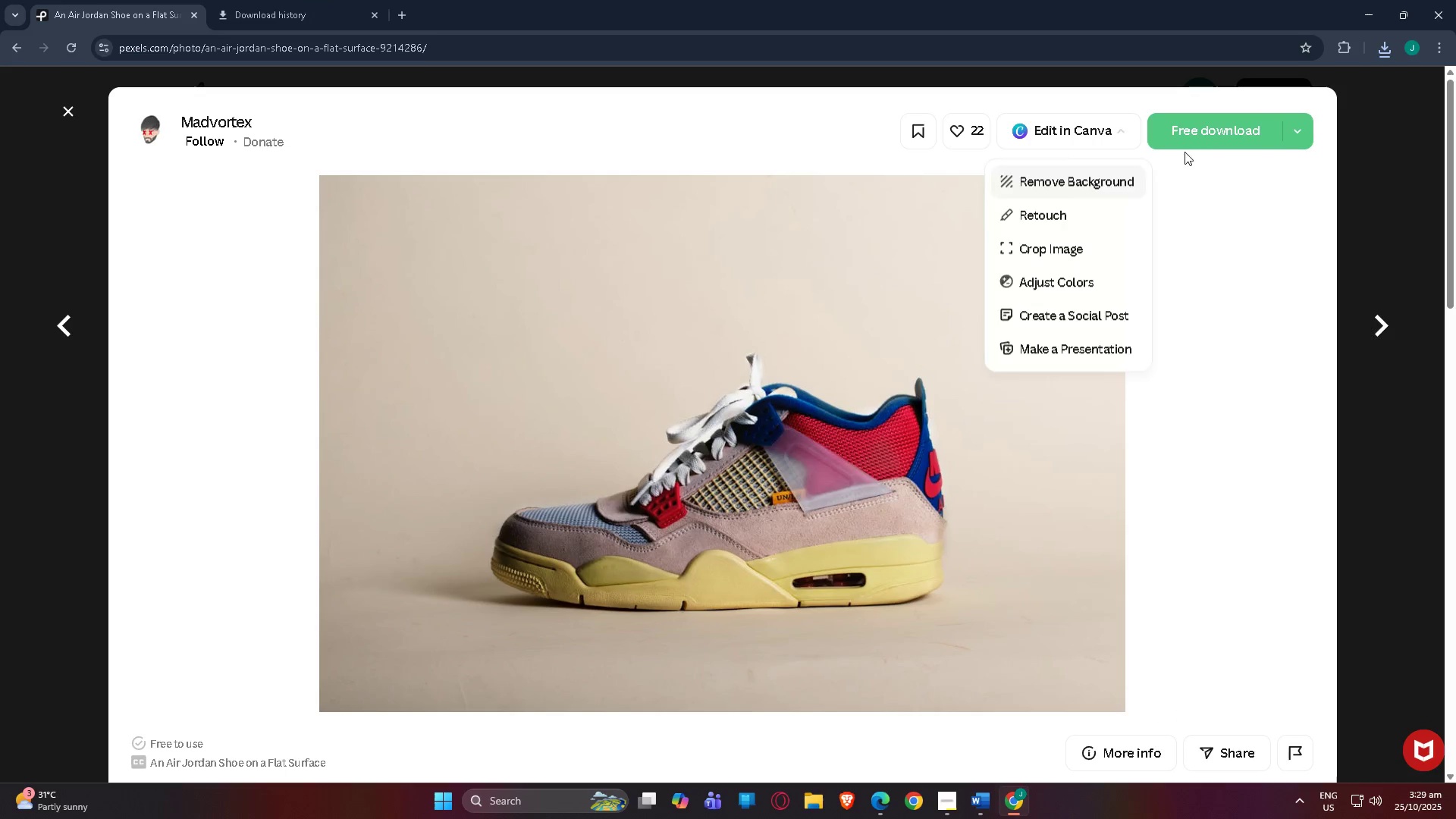 
double_click([1355, 184])
 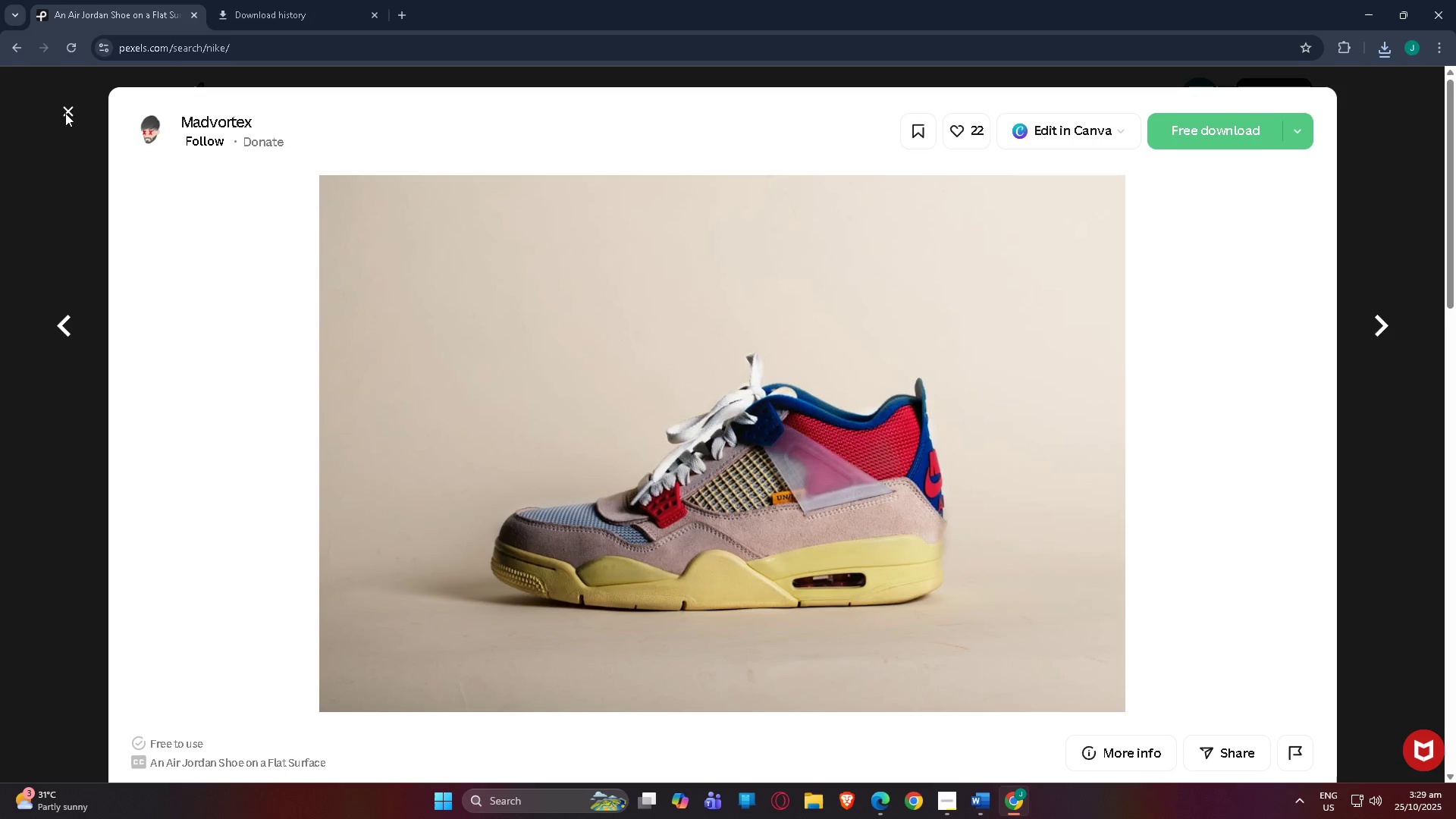 
double_click([65, 113])
 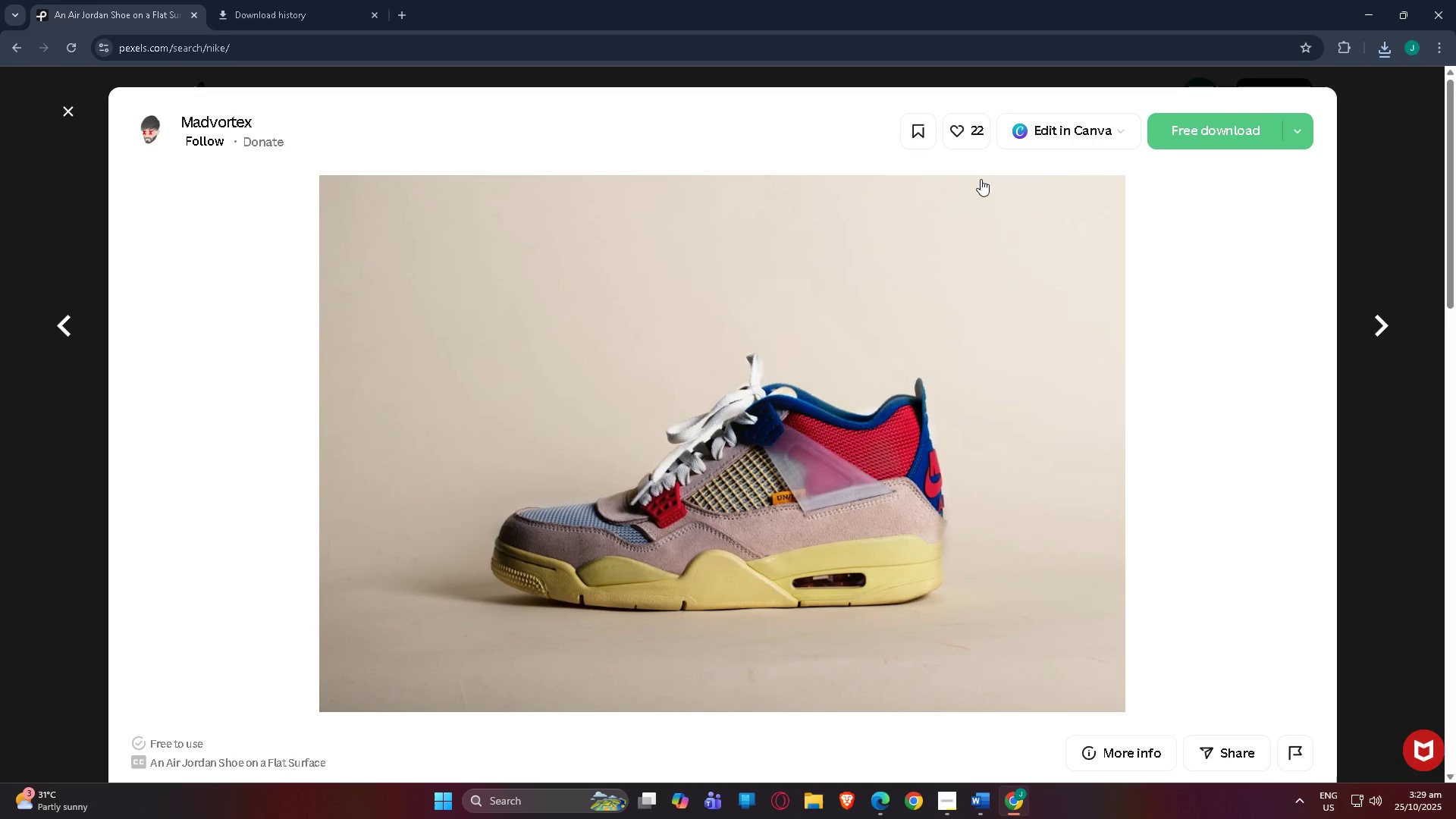 
scroll: coordinate [981, 180], scroll_direction: up, amount: 1.0
 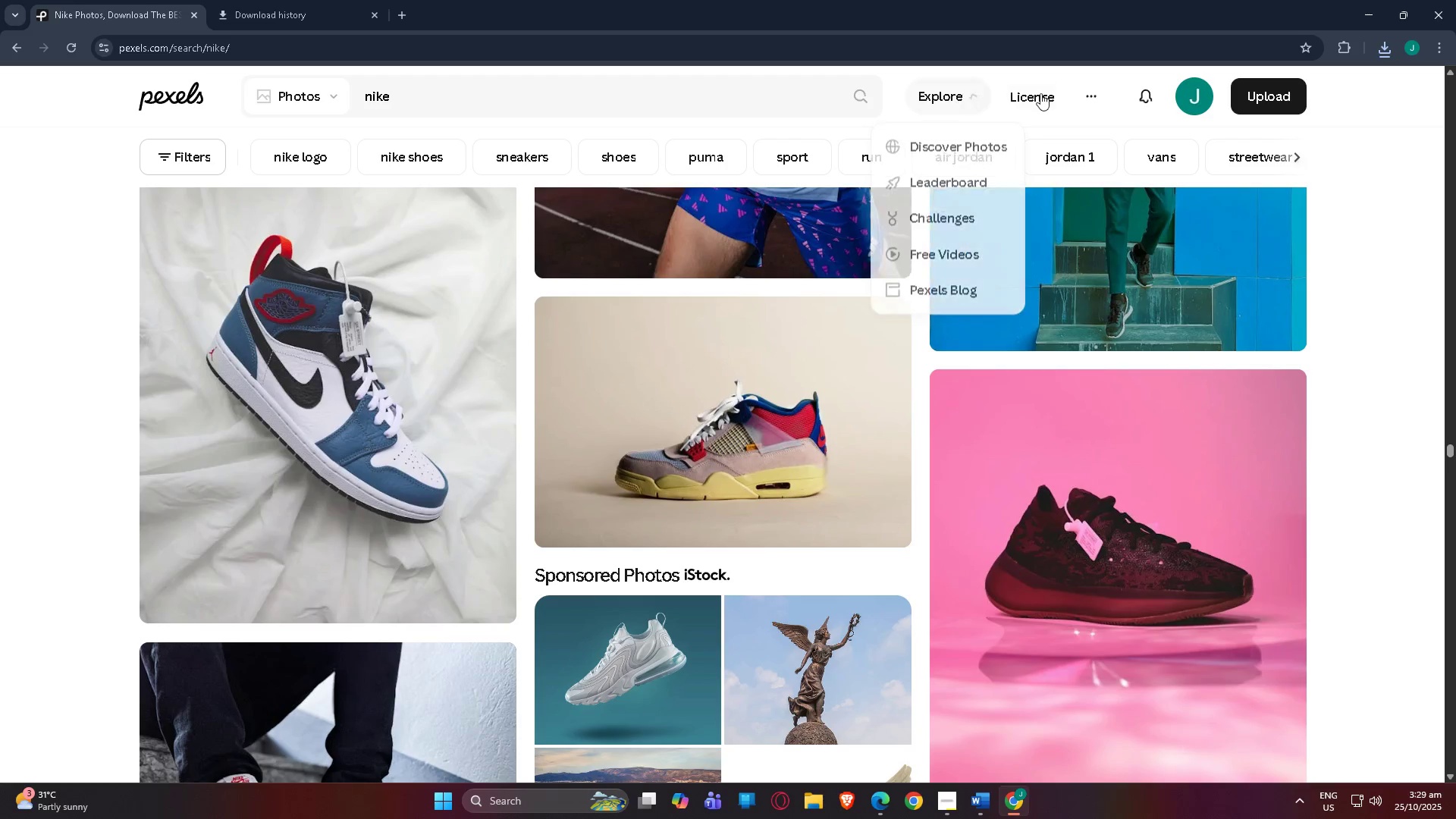 
left_click([1042, 93])
 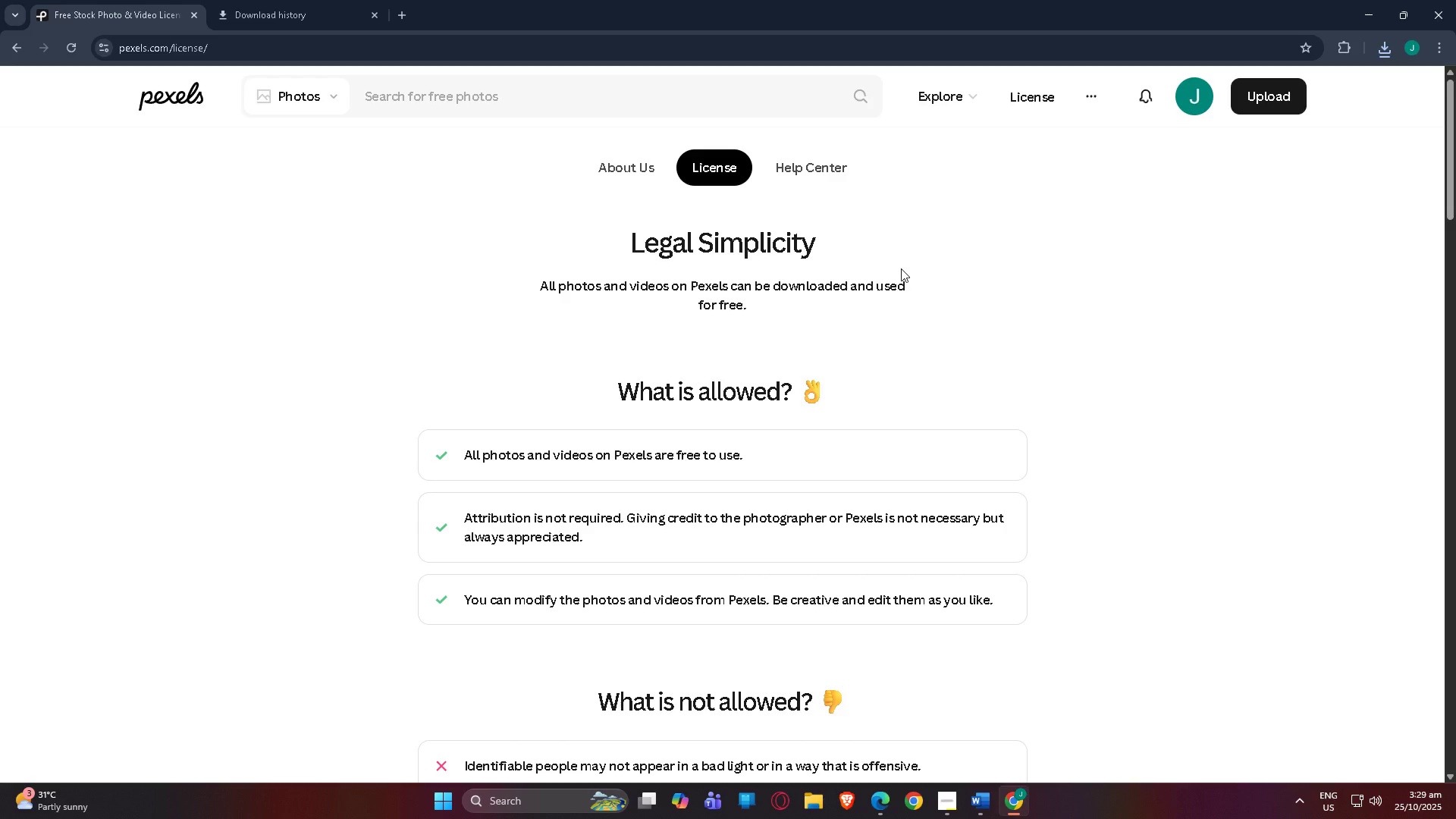 
key(Meta+Shift+S)
 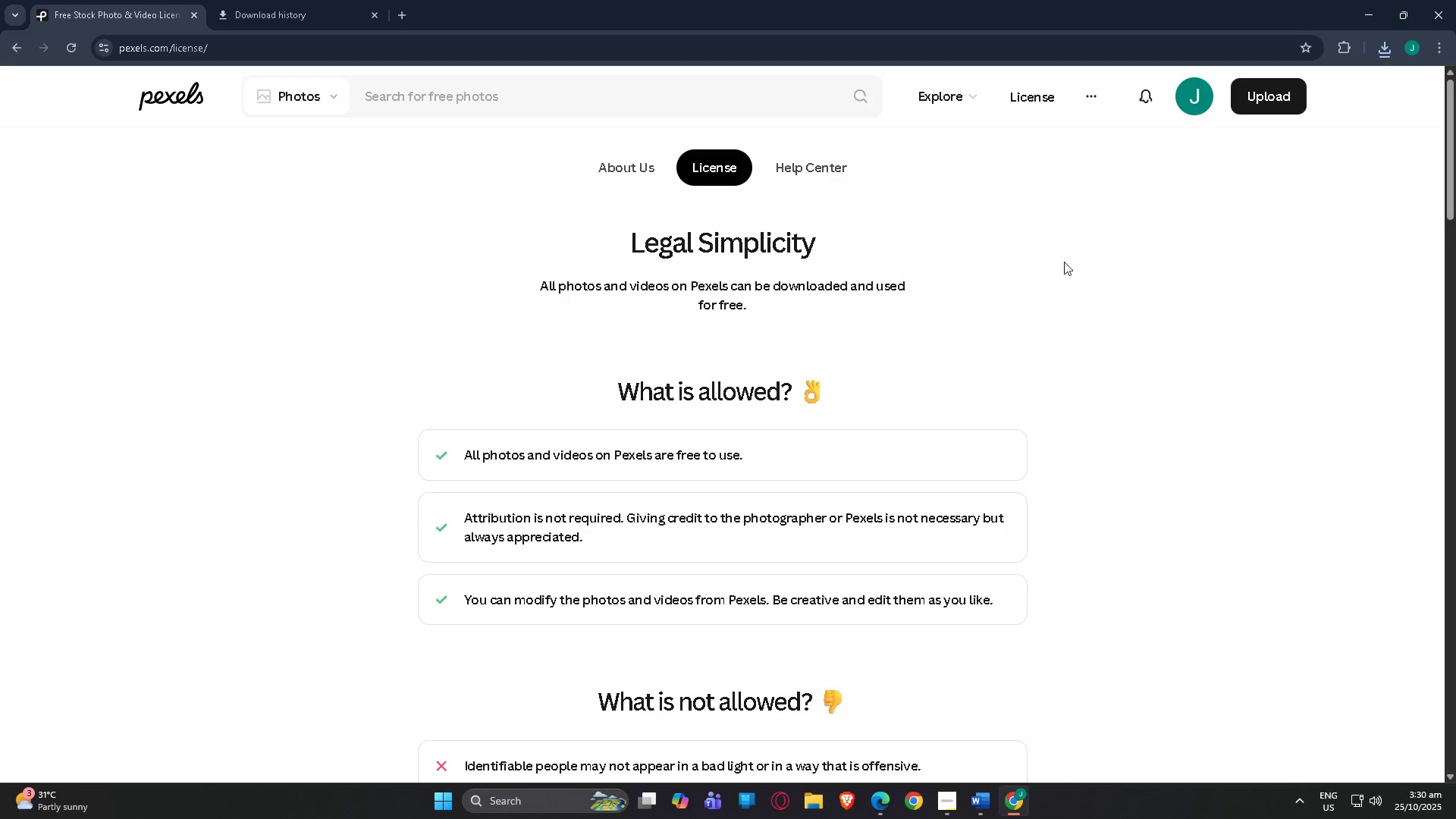 
key(Meta+Shift+ShiftLeft)
 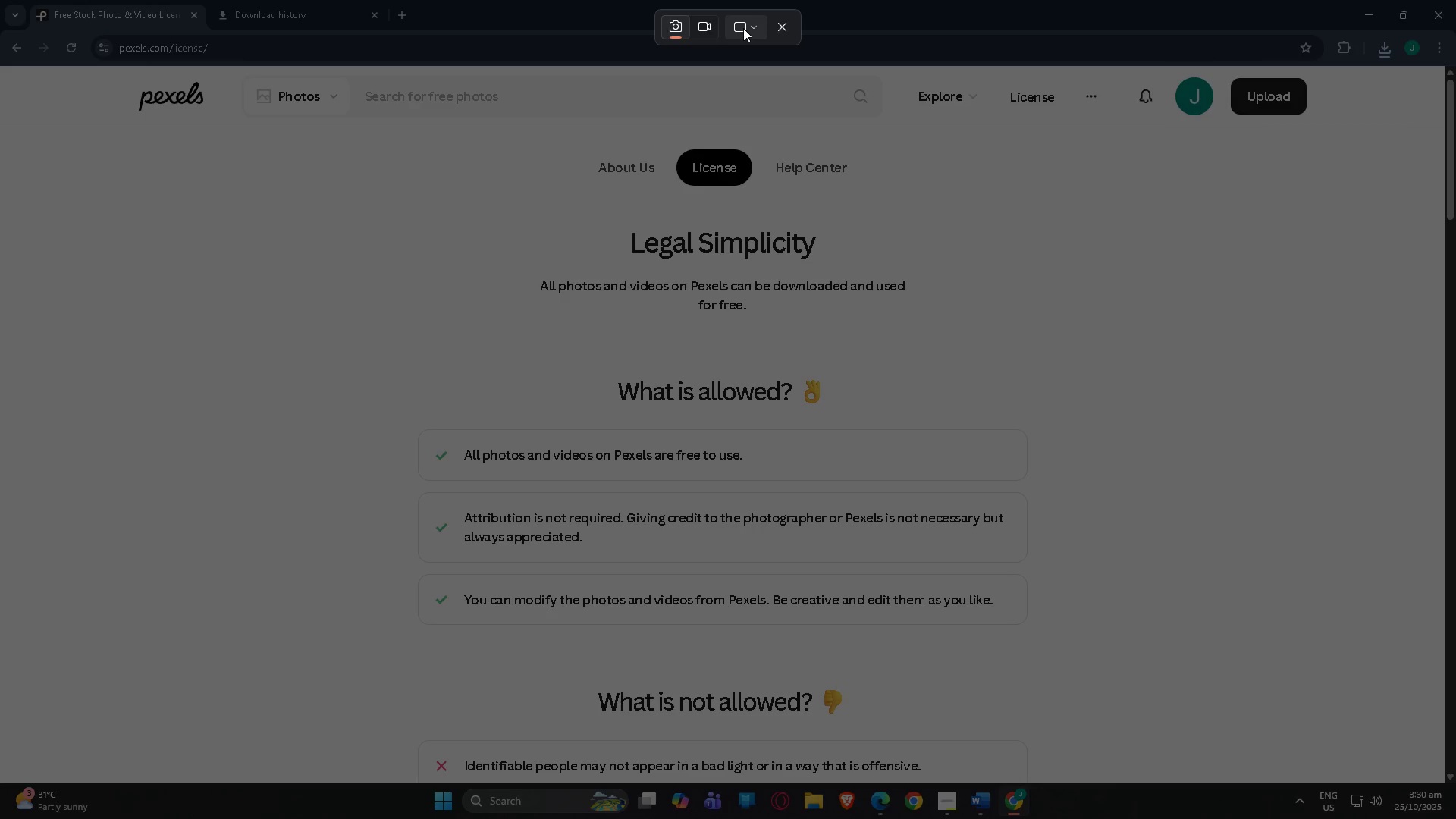 
left_click([749, 23])
 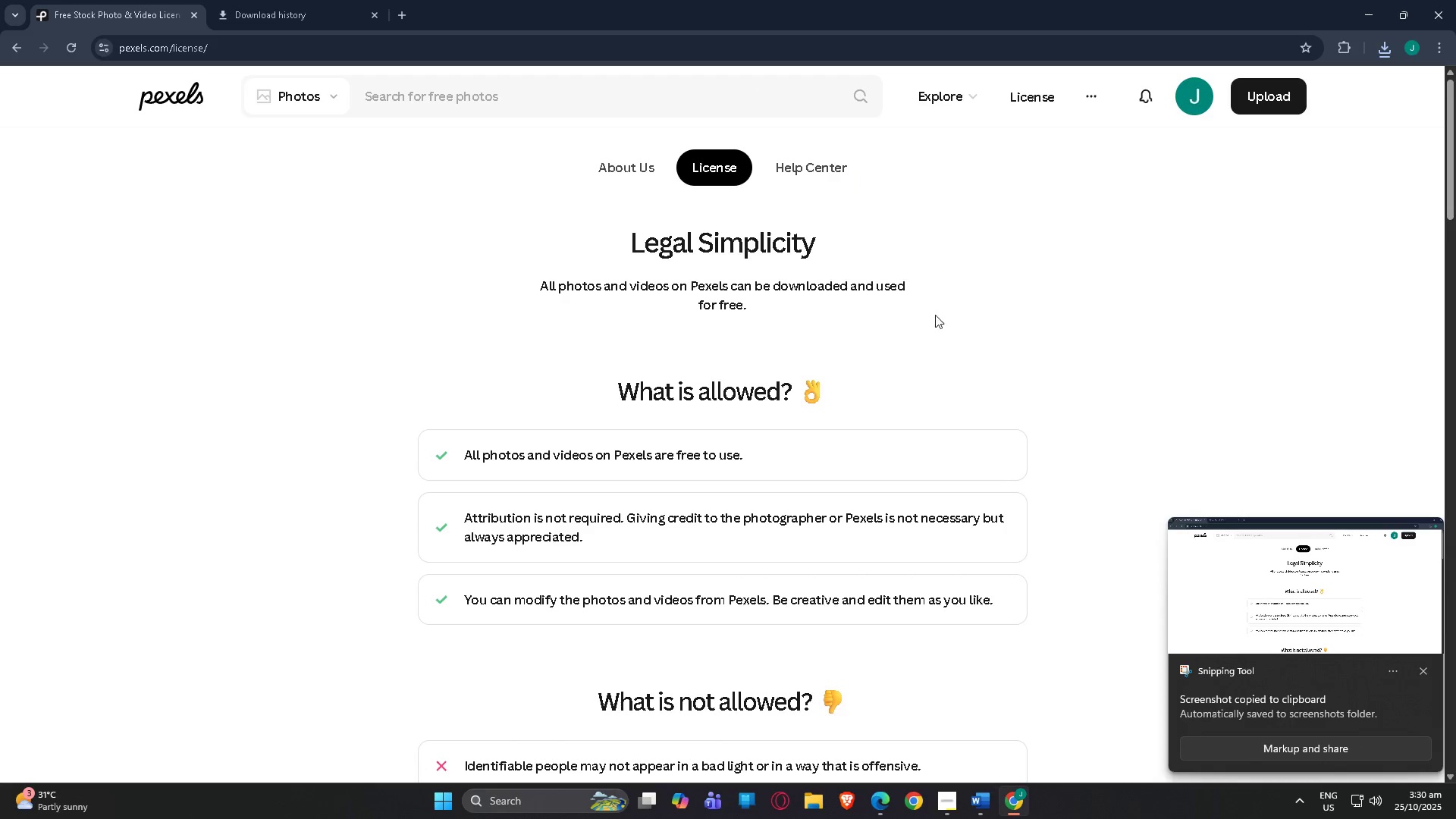 
scroll: coordinate [943, 425], scroll_direction: down, amount: 1.0
 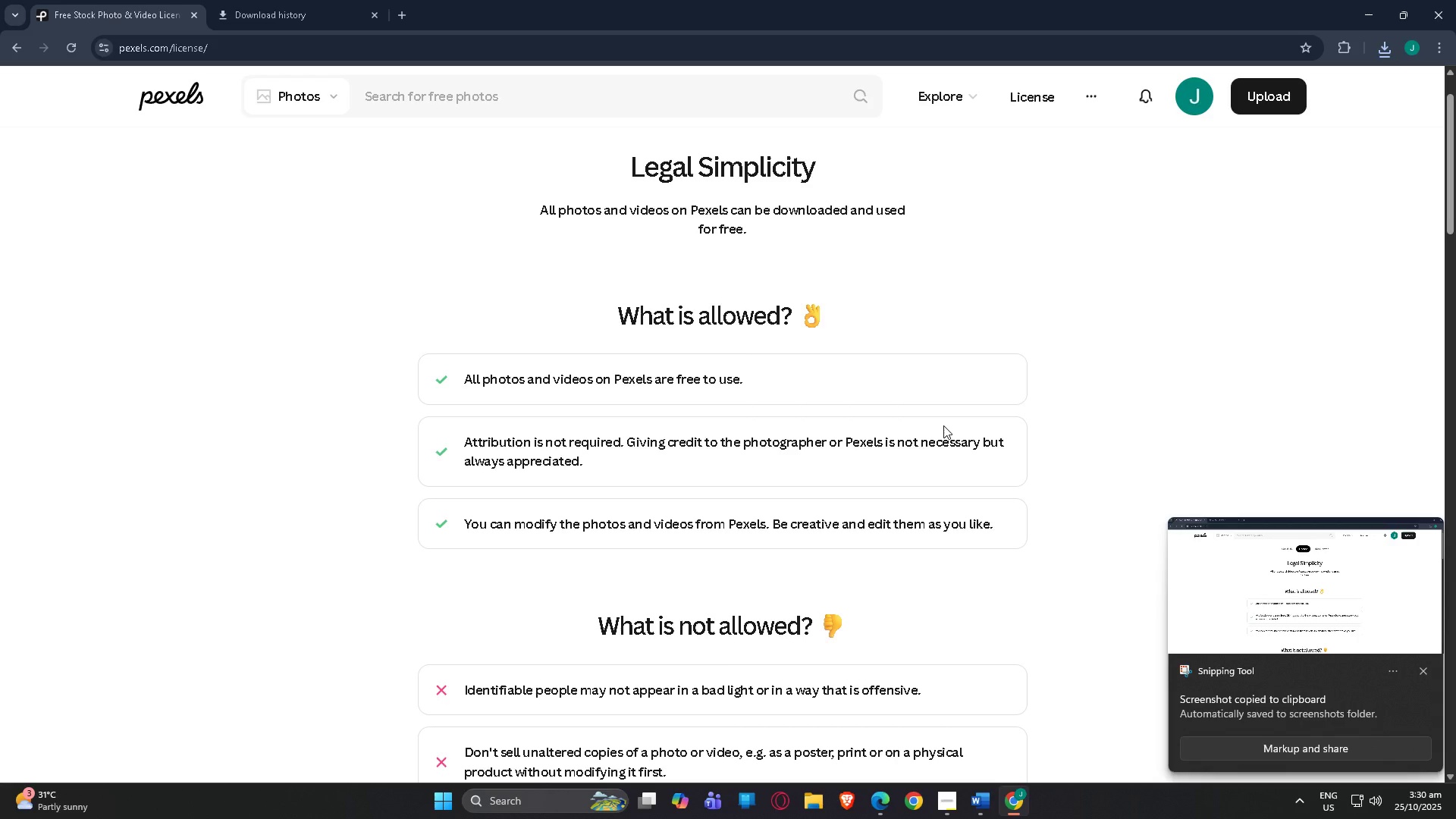 
scroll: coordinate [943, 425], scroll_direction: up, amount: 2.0
 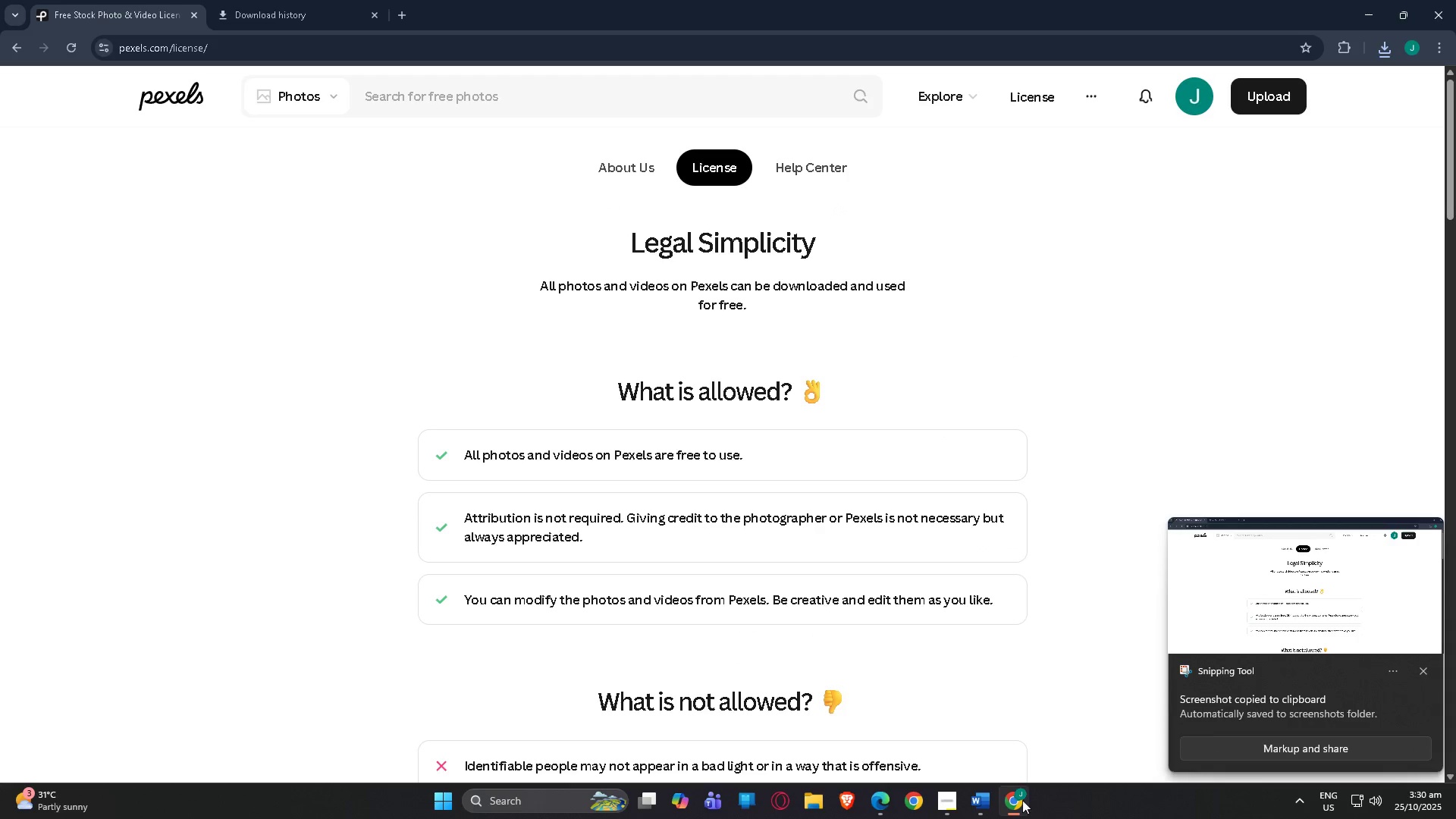 
wait(5.04)
 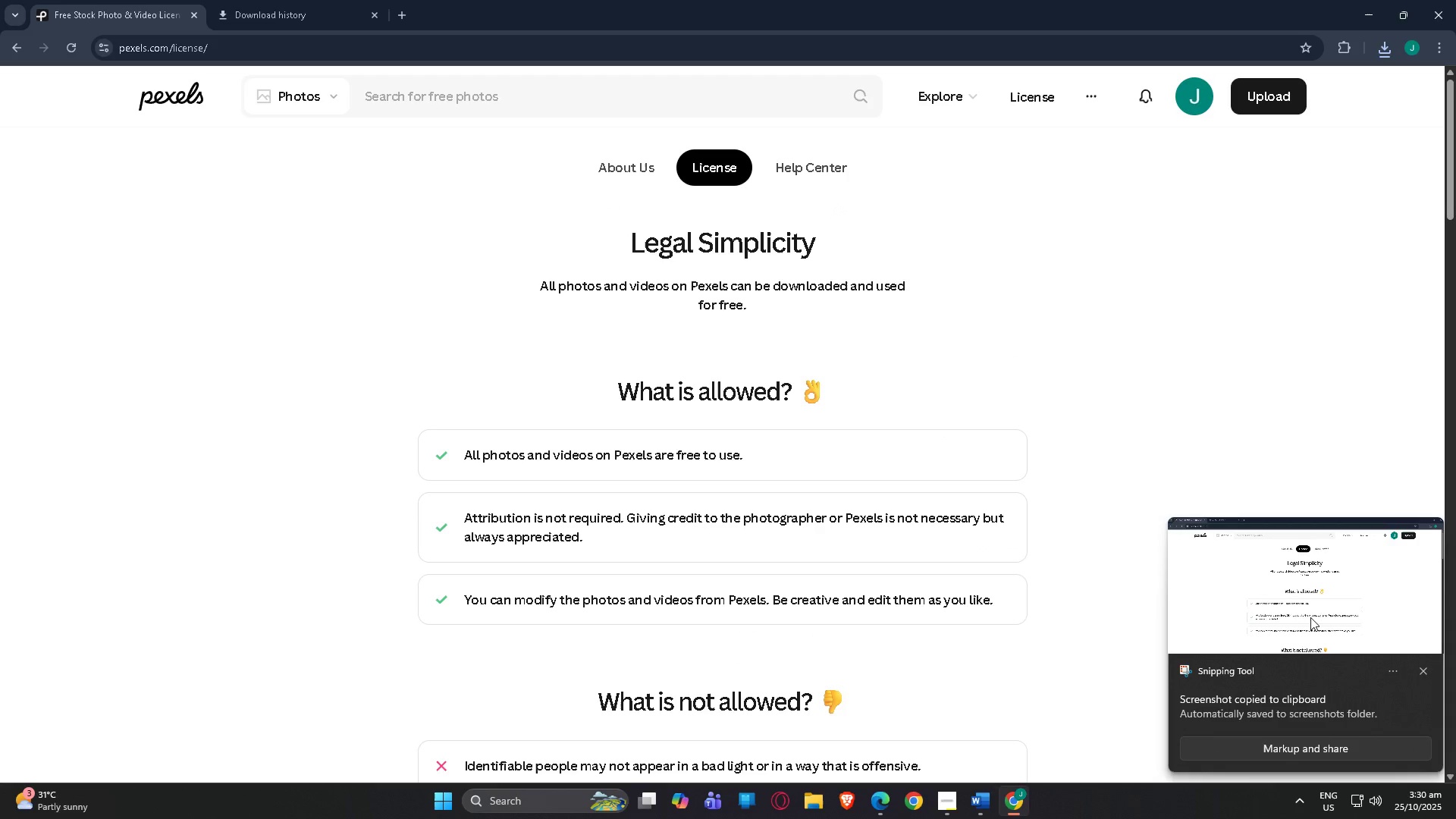 
left_click([955, 799])